 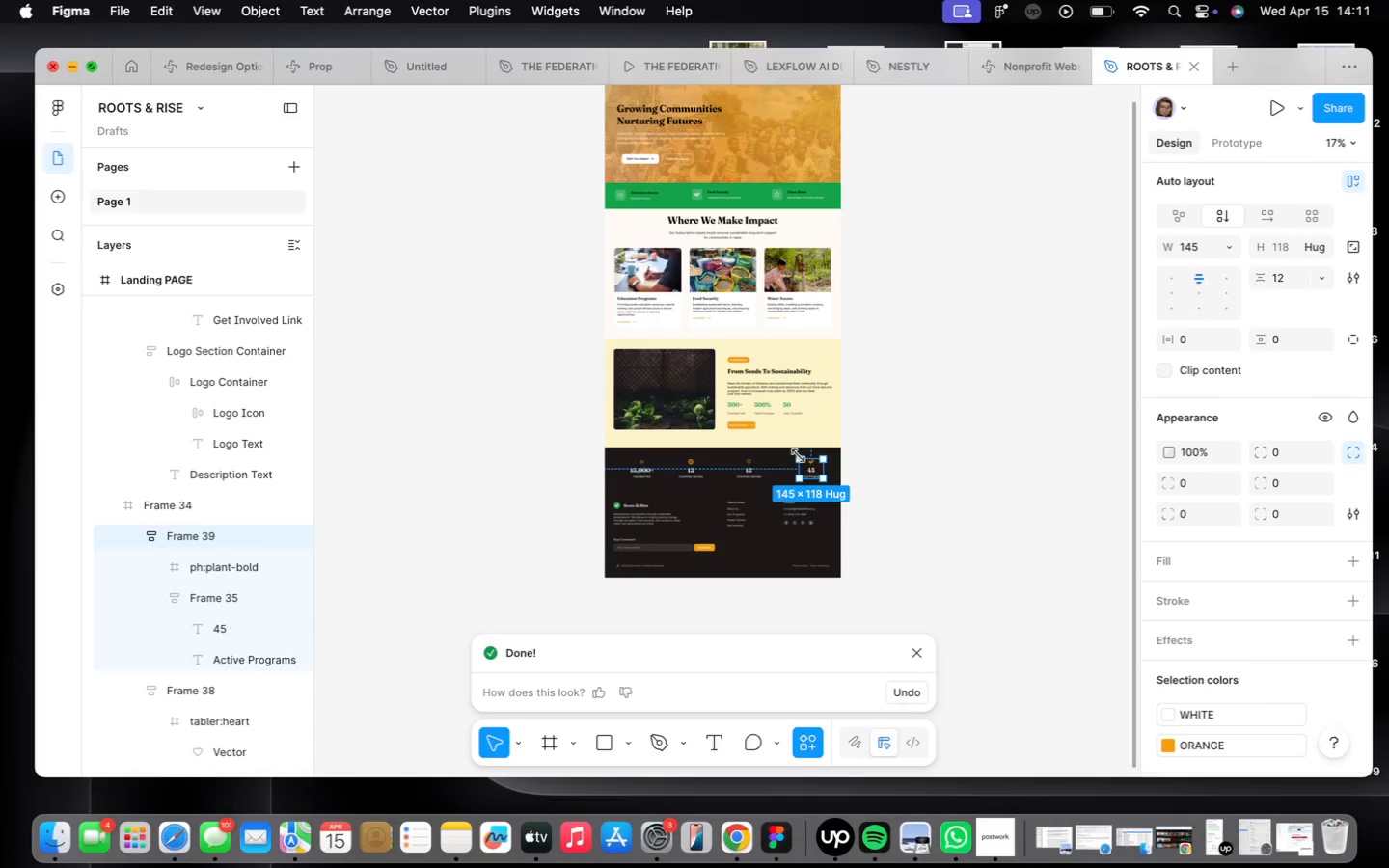 
left_click([1018, 522])
 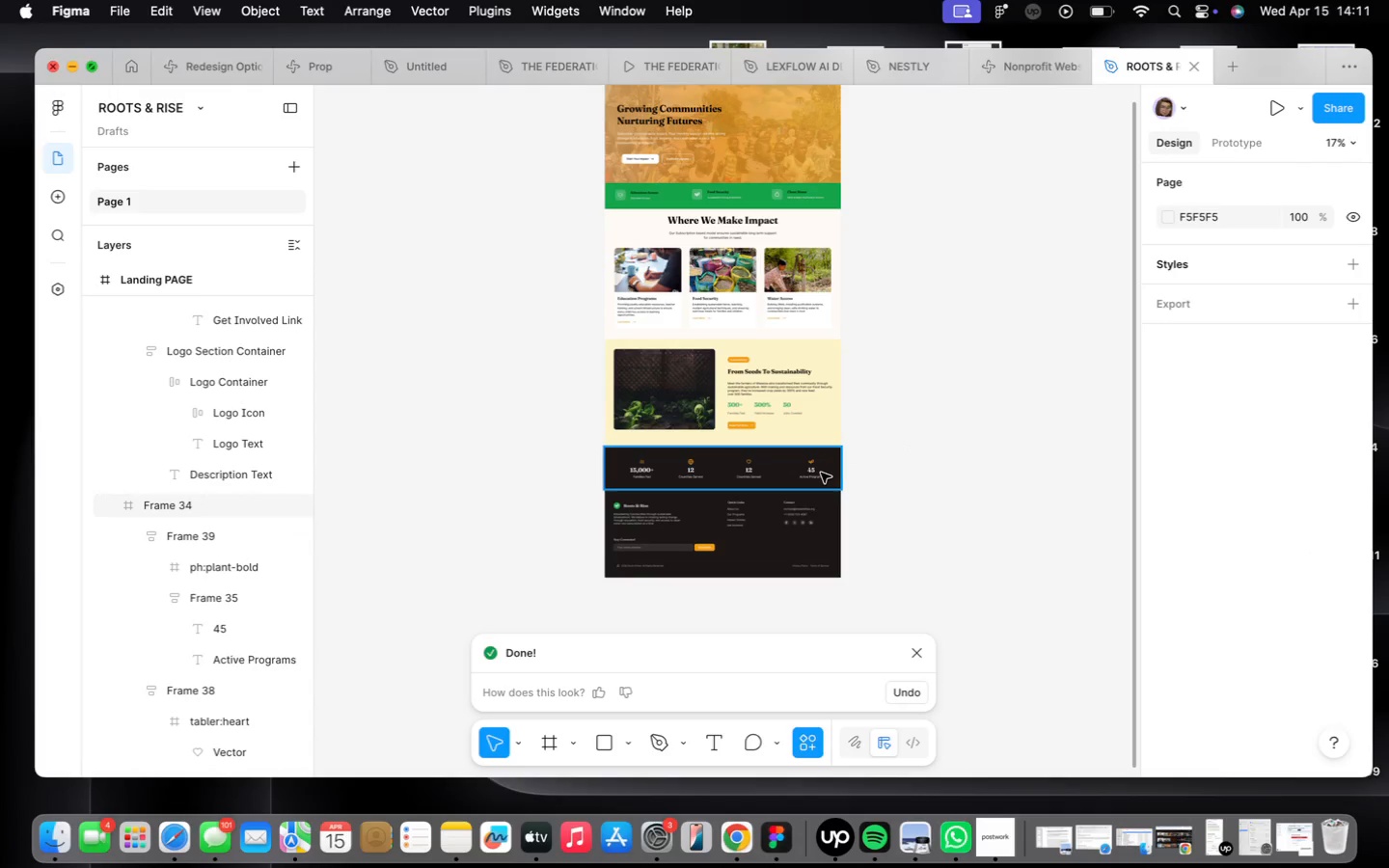 
left_click([821, 473])
 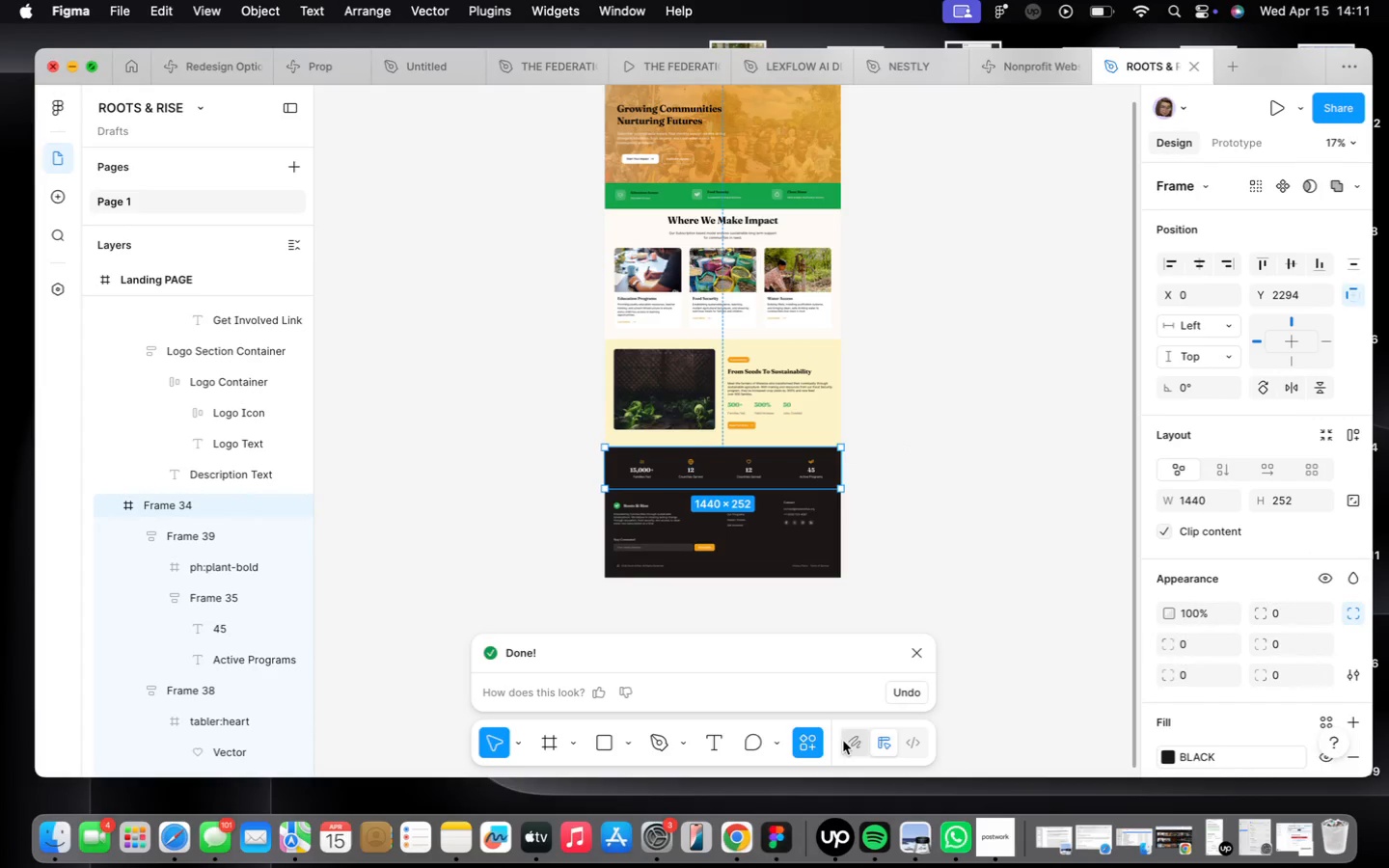 
left_click([815, 740])
 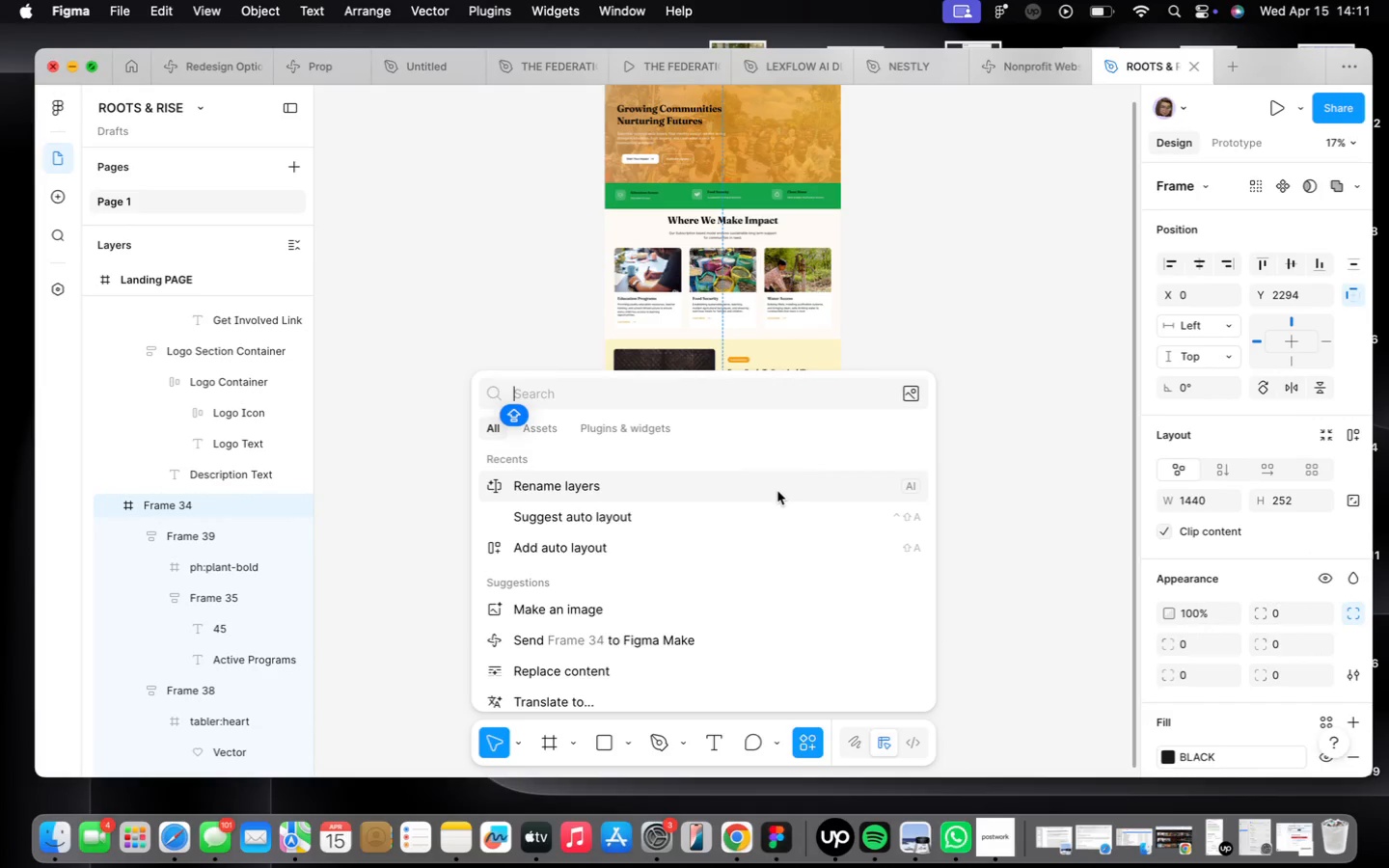 
left_click([777, 491])
 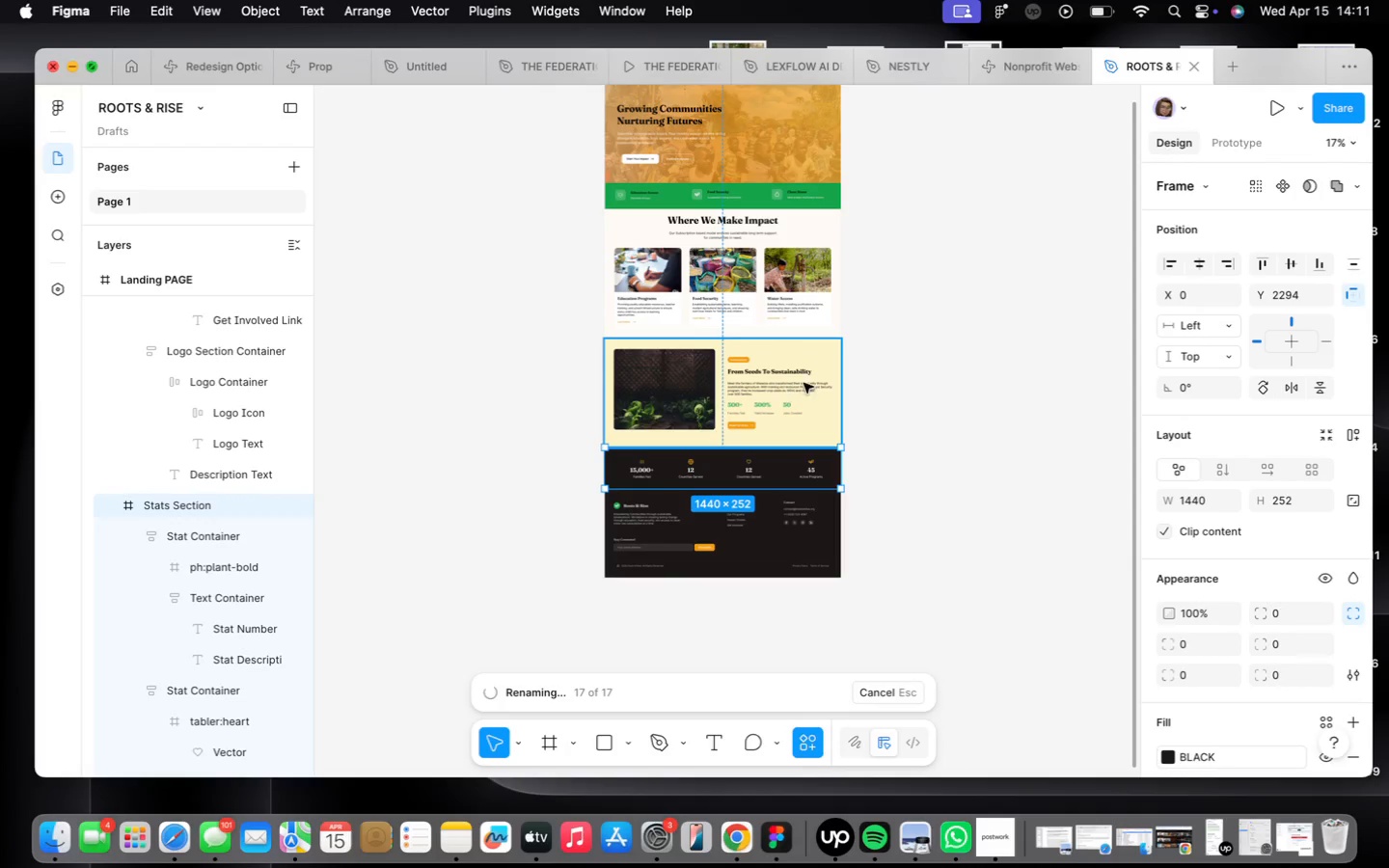 
left_click([813, 366])
 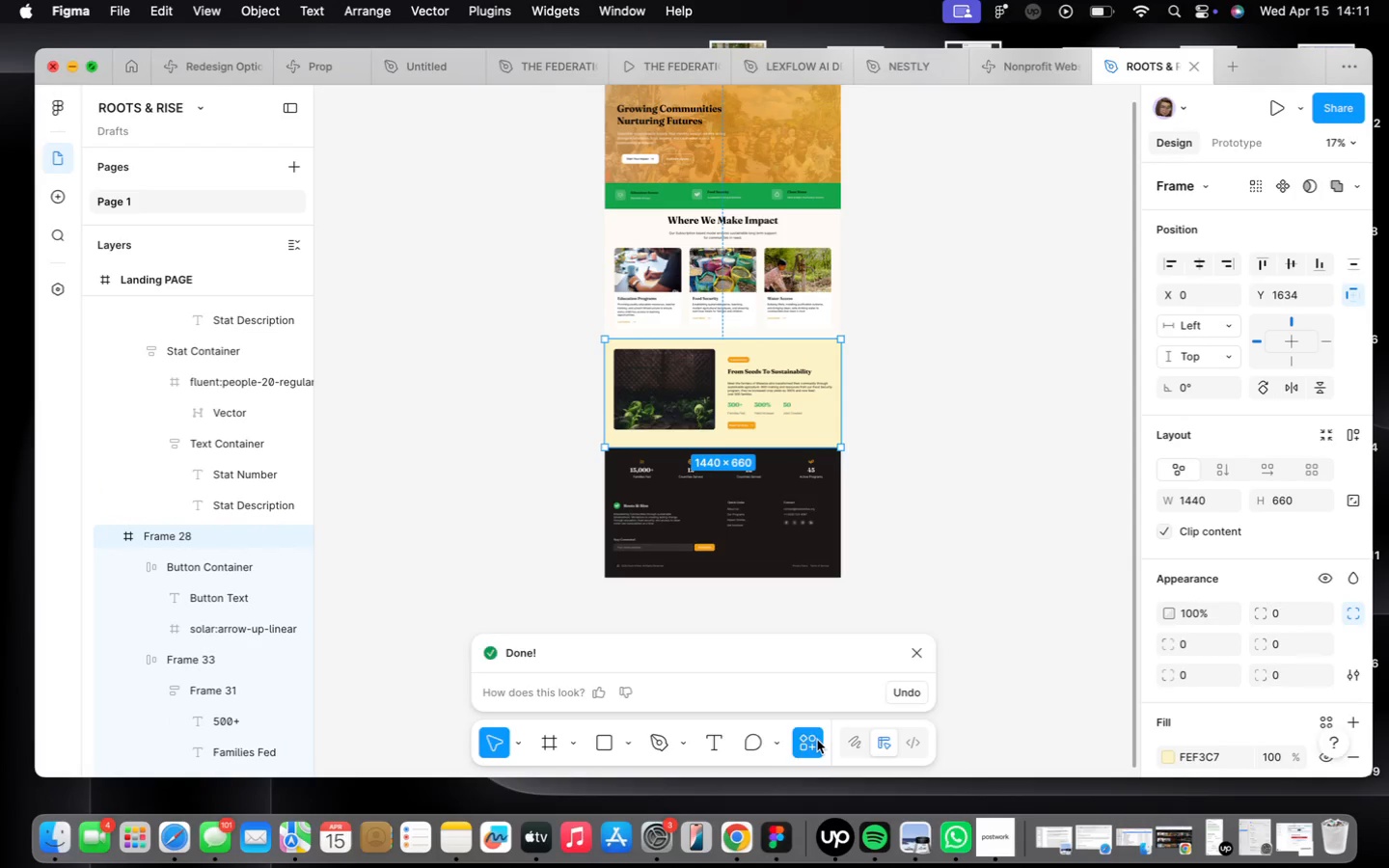 
double_click([816, 741])
 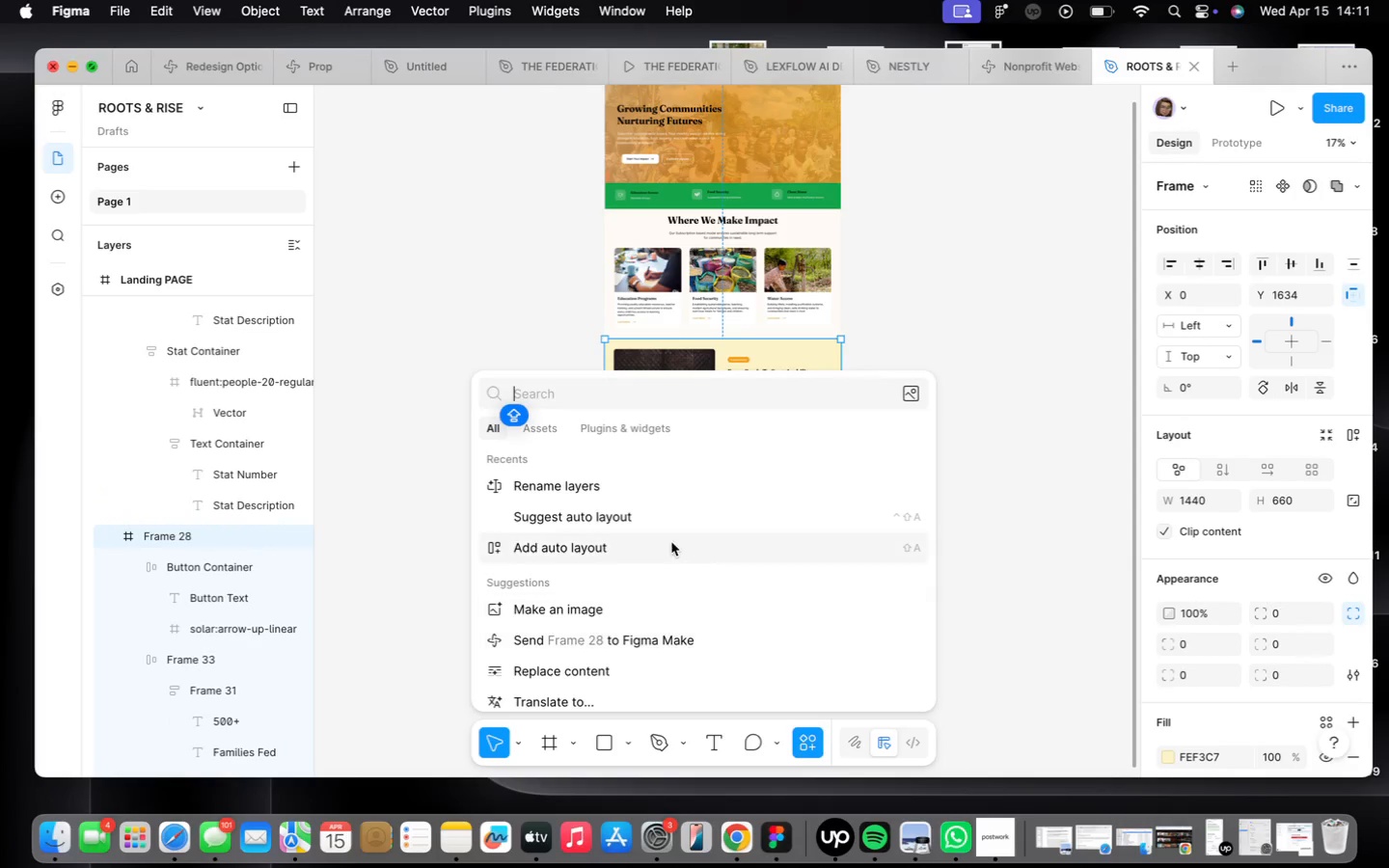 
left_click([664, 487])
 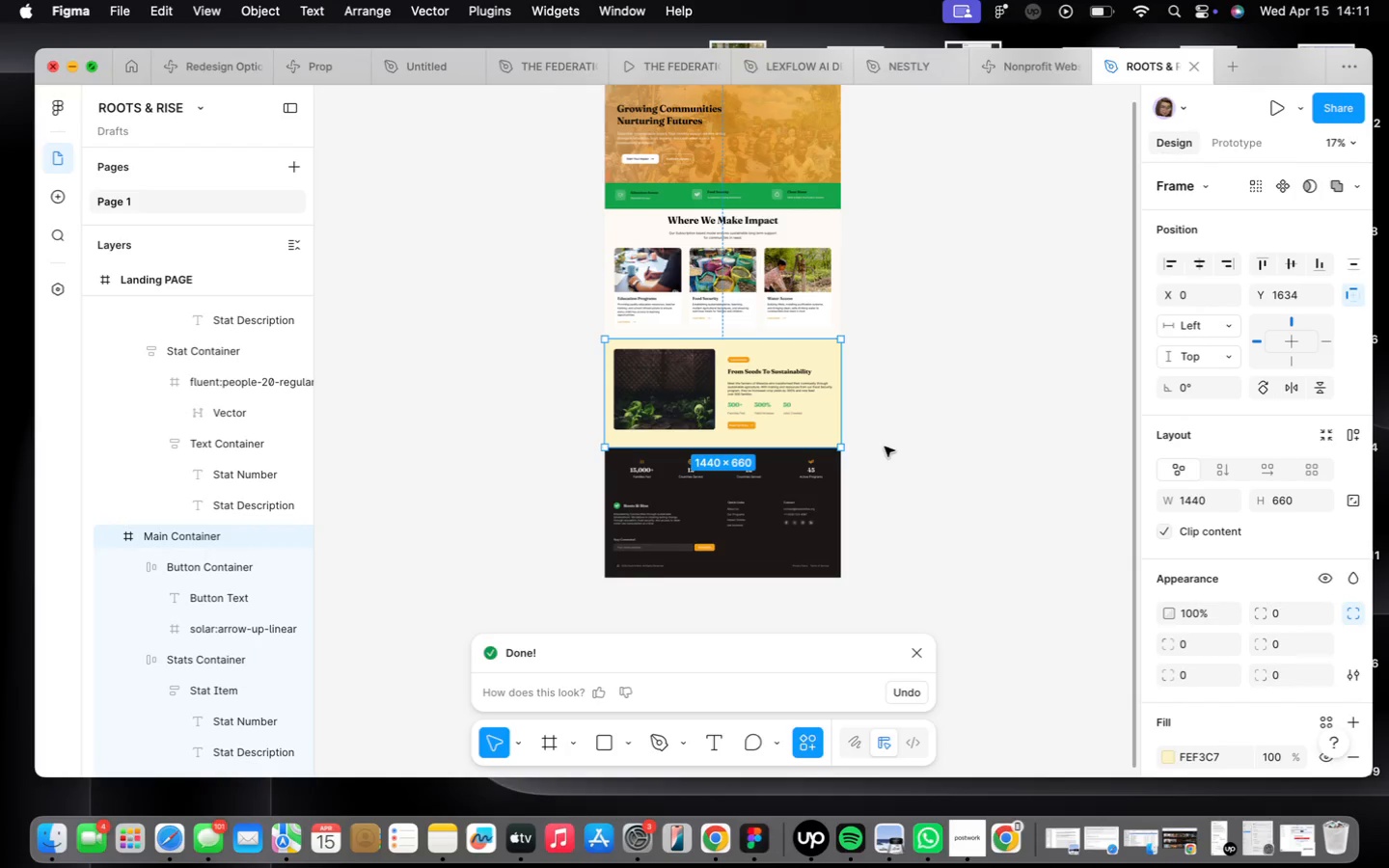 
wait(23.45)
 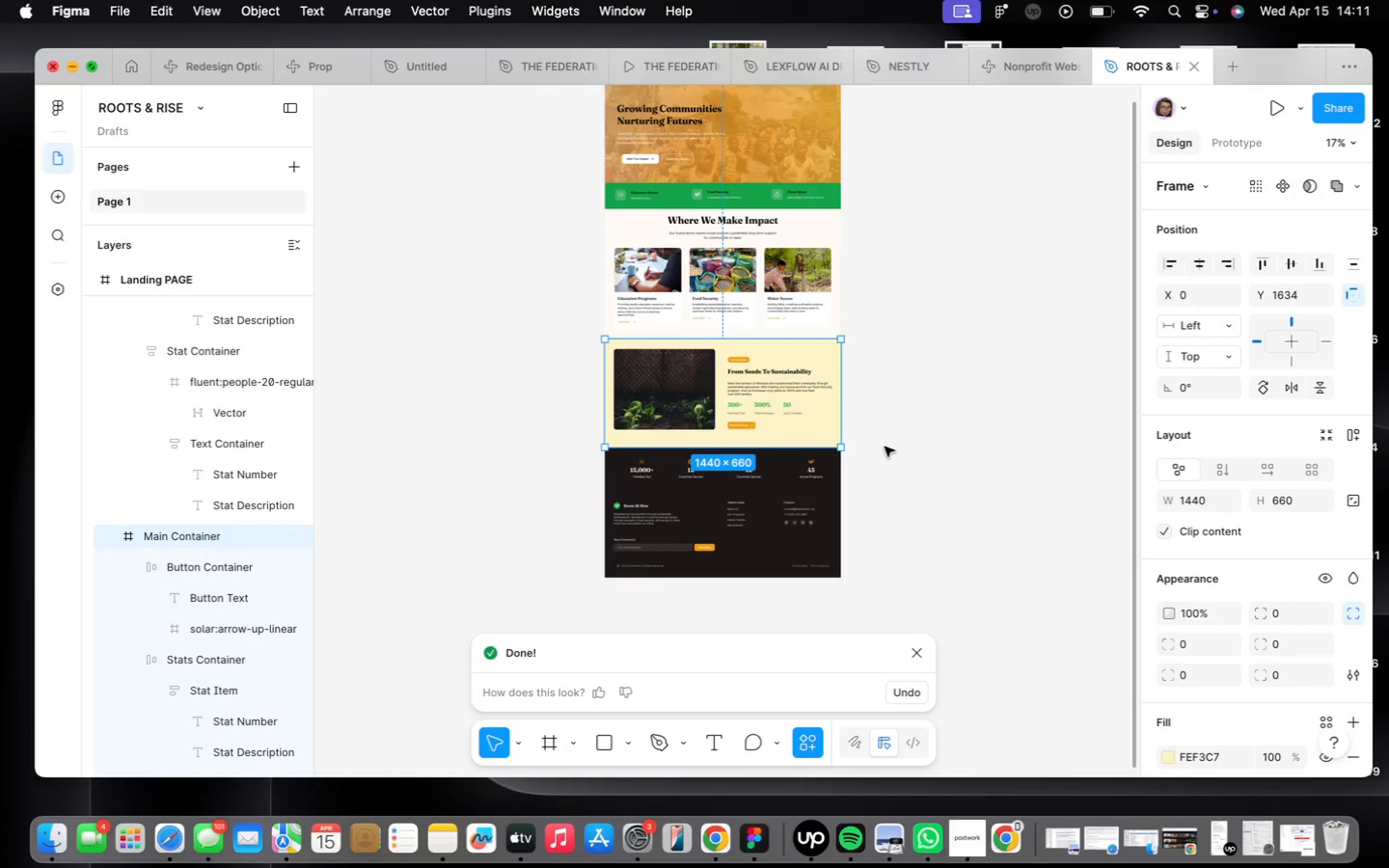 
left_click([764, 302])
 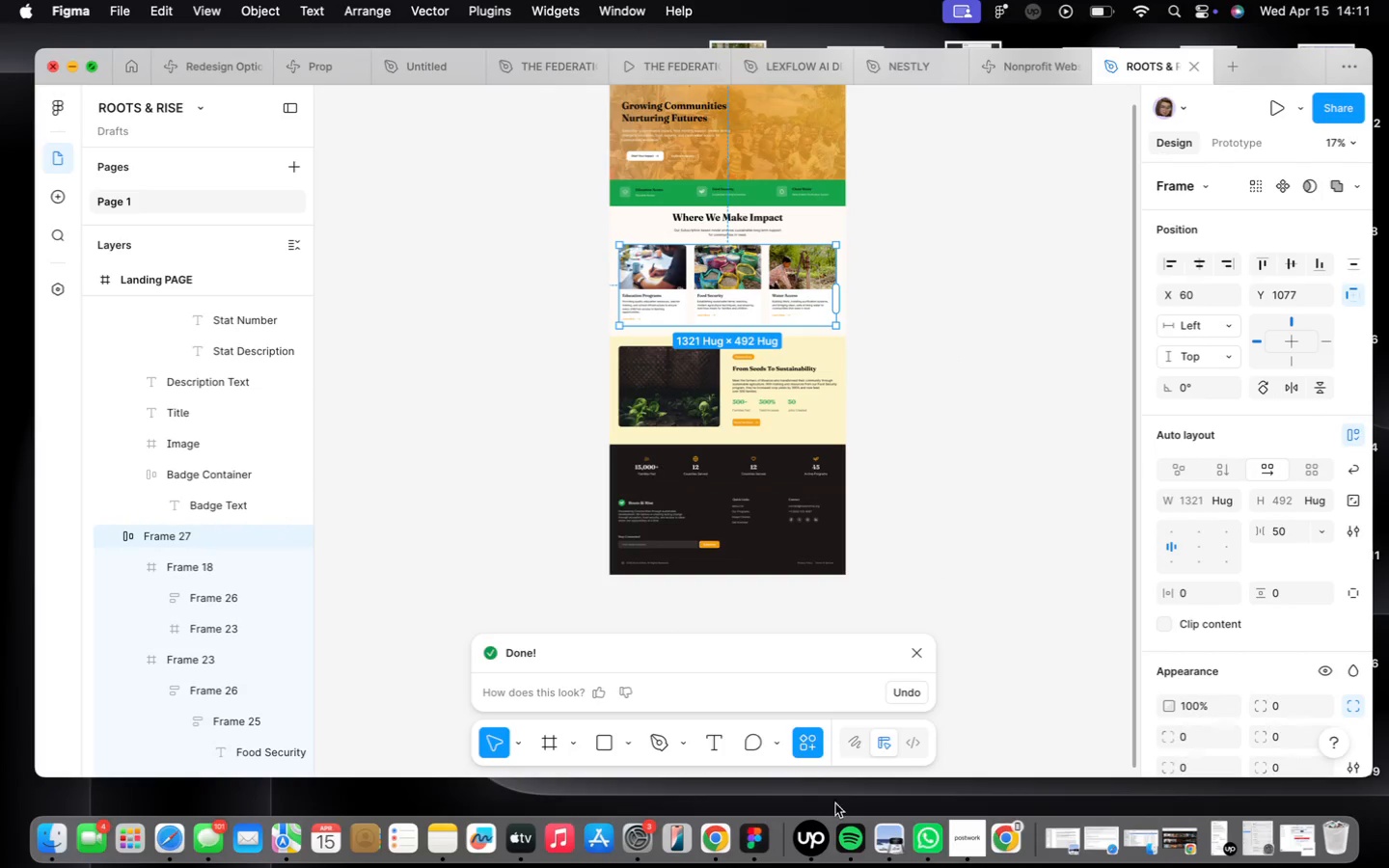 
double_click([808, 750])
 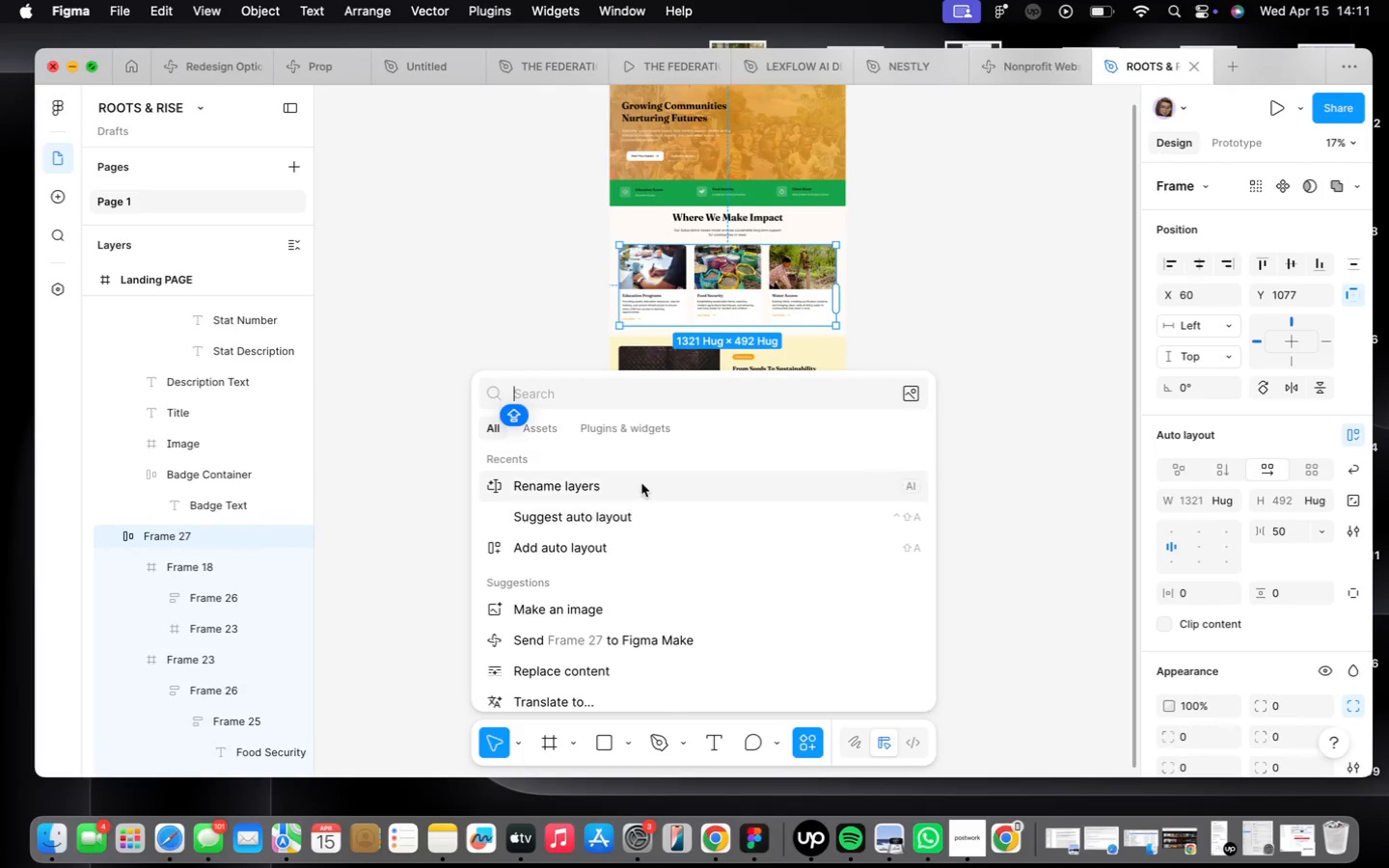 
left_click([642, 486])
 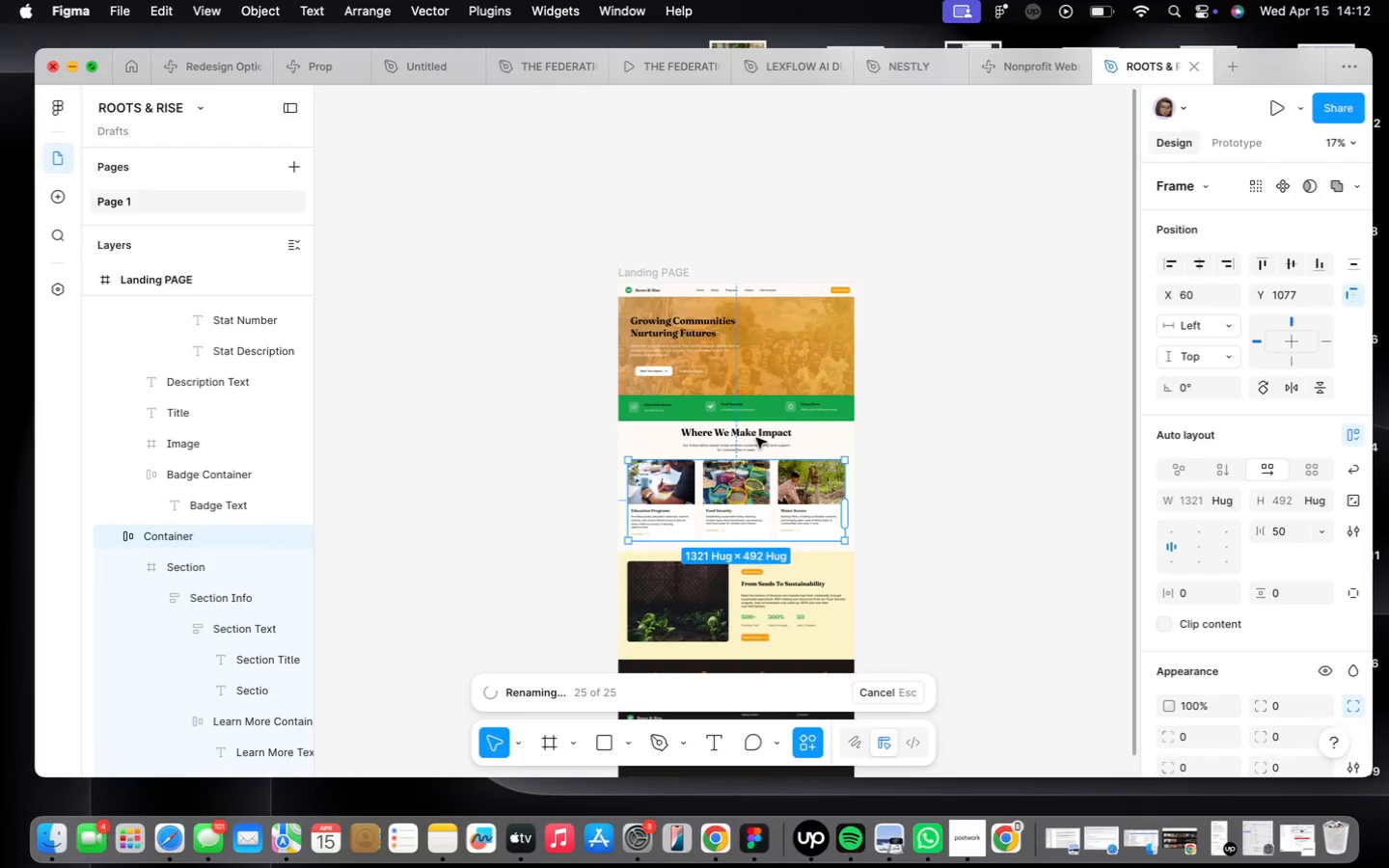 
wait(13.28)
 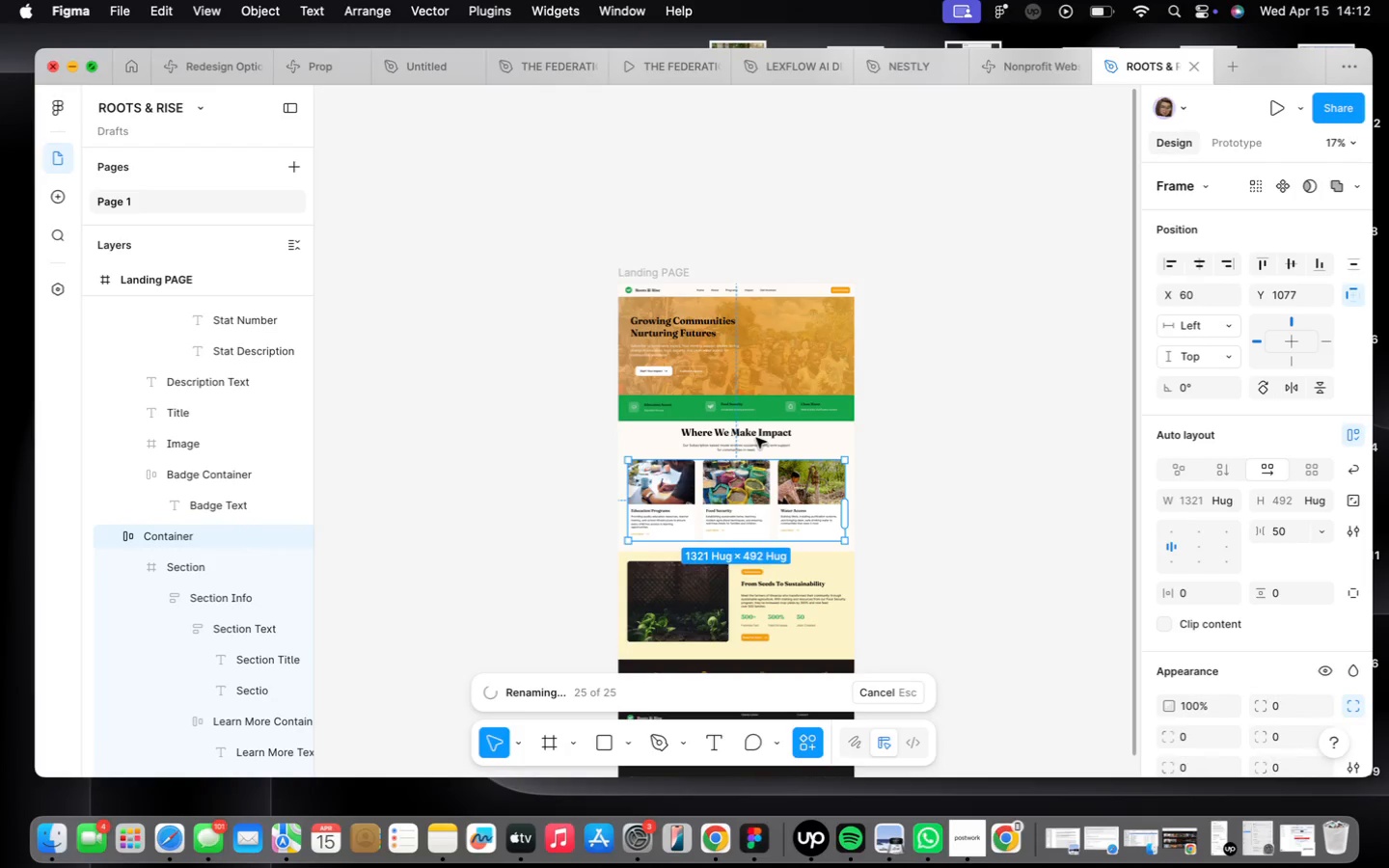 
left_click([756, 438])
 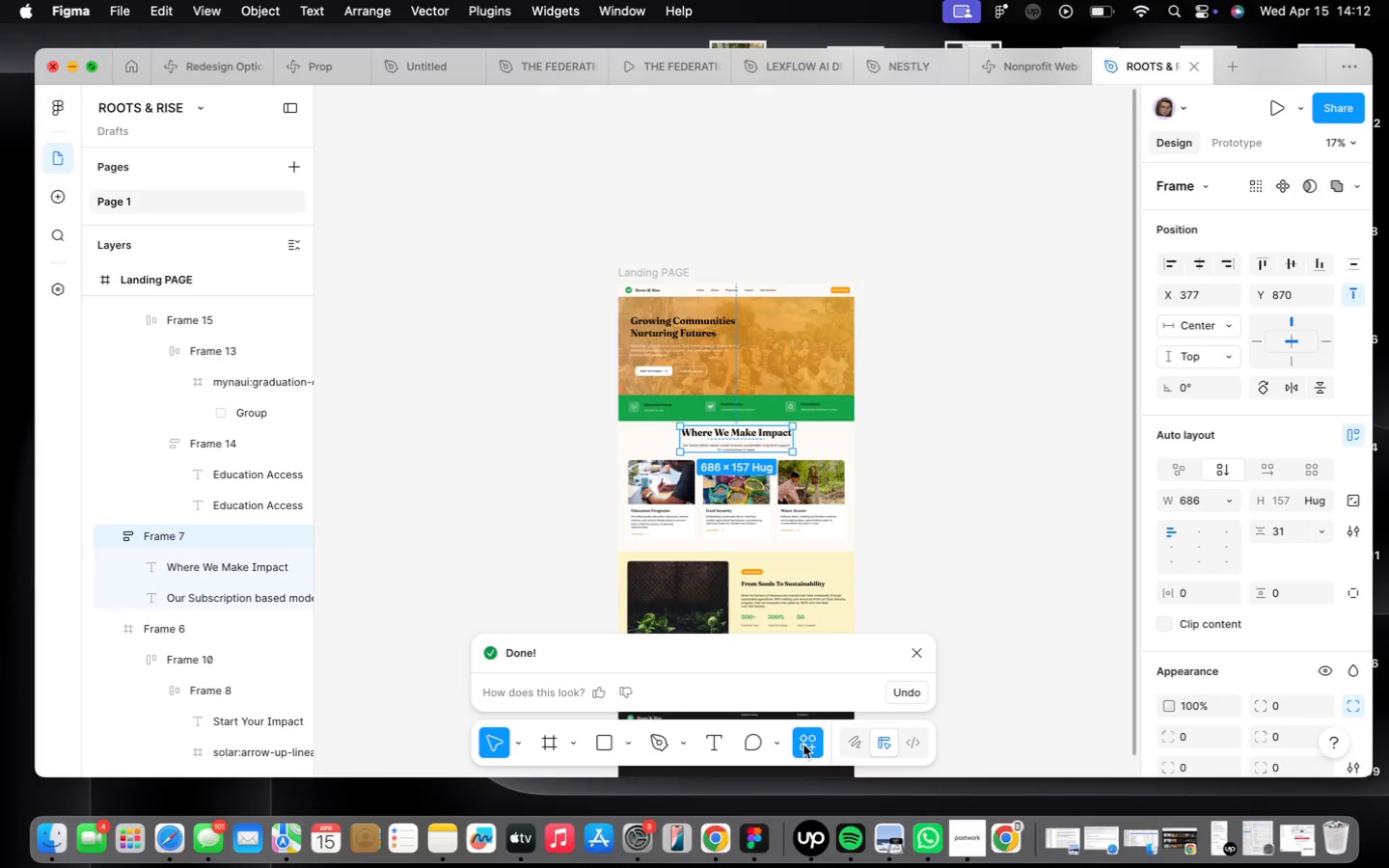 
left_click([803, 744])
 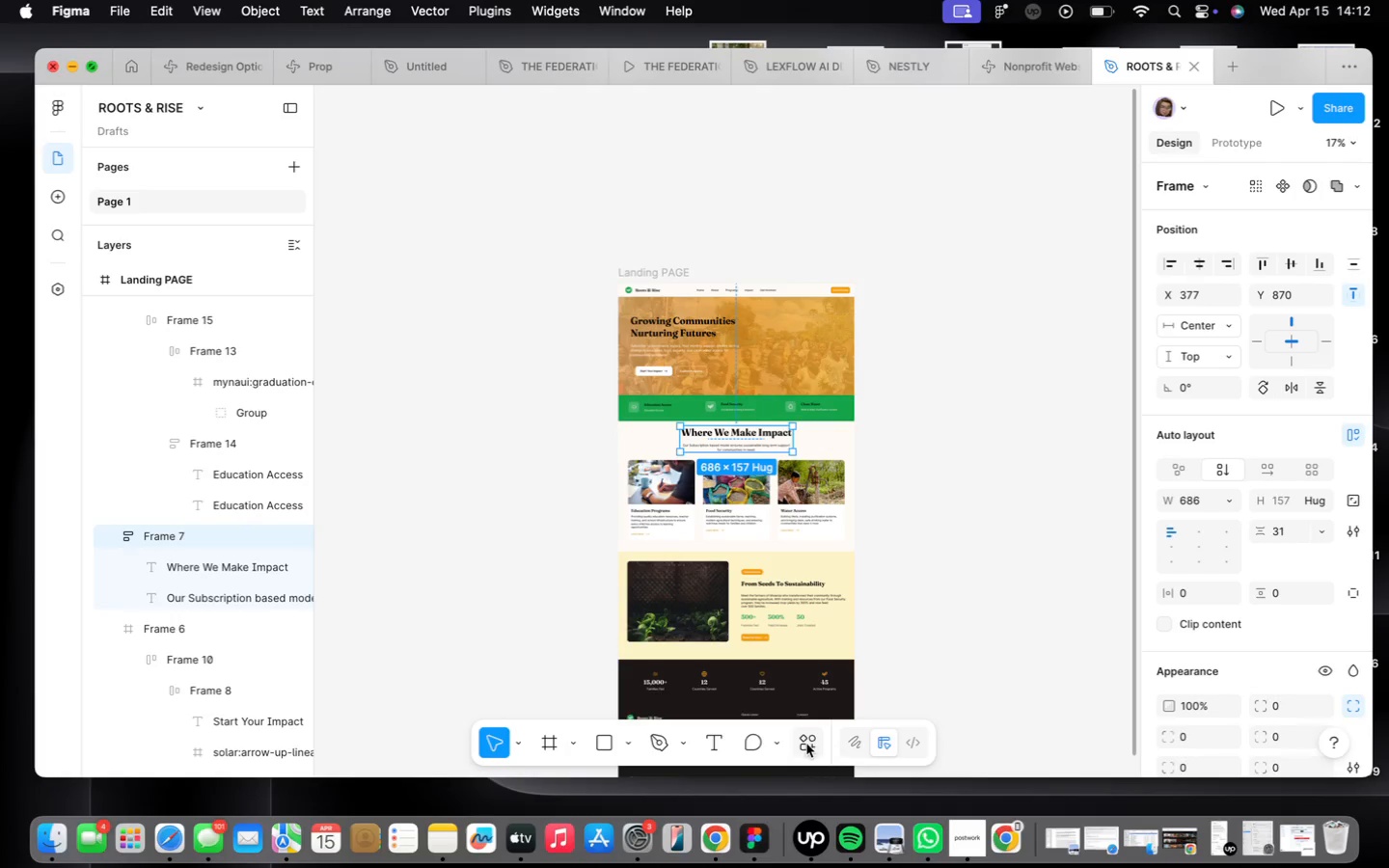 
left_click([806, 744])
 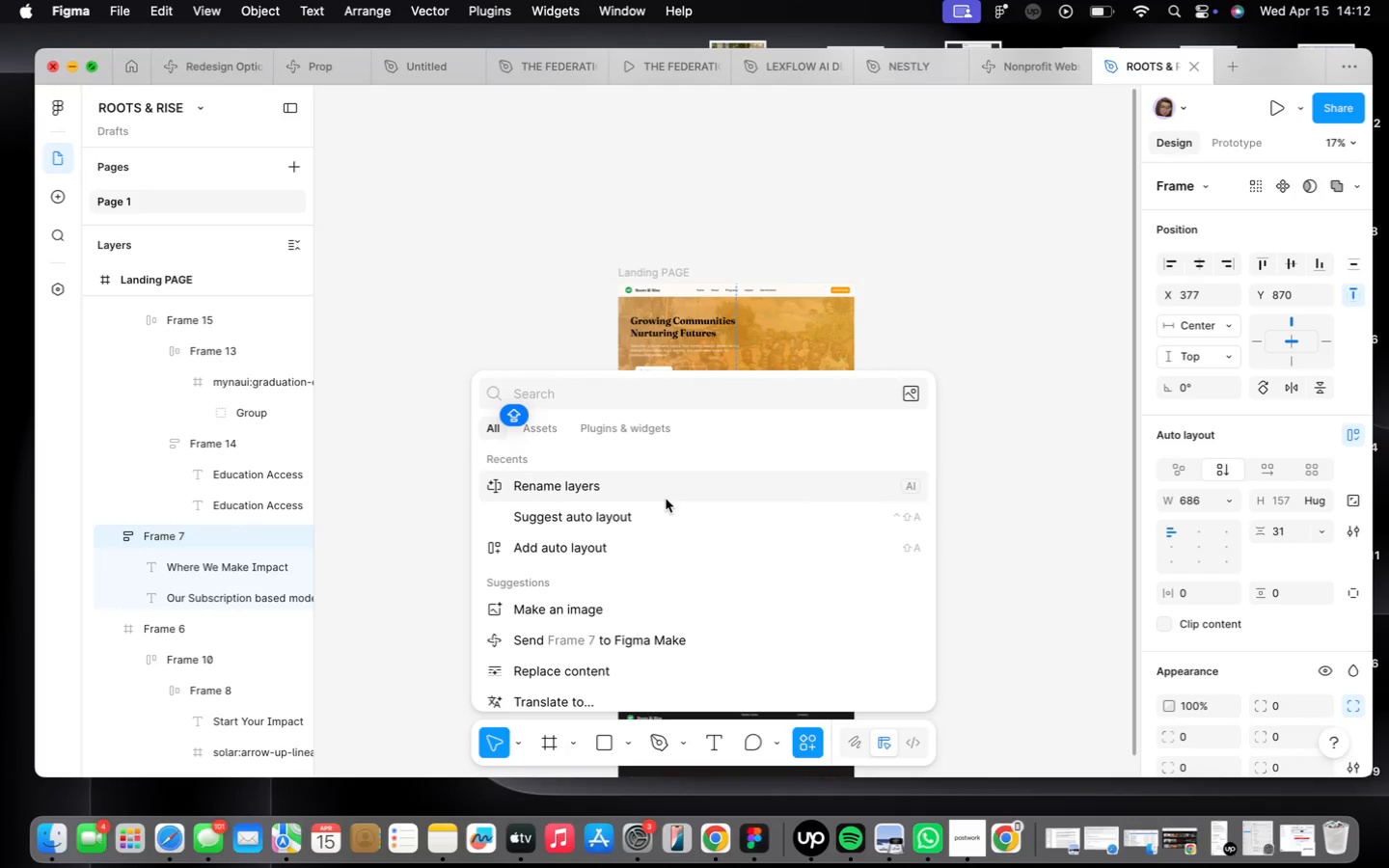 
left_click([667, 490])
 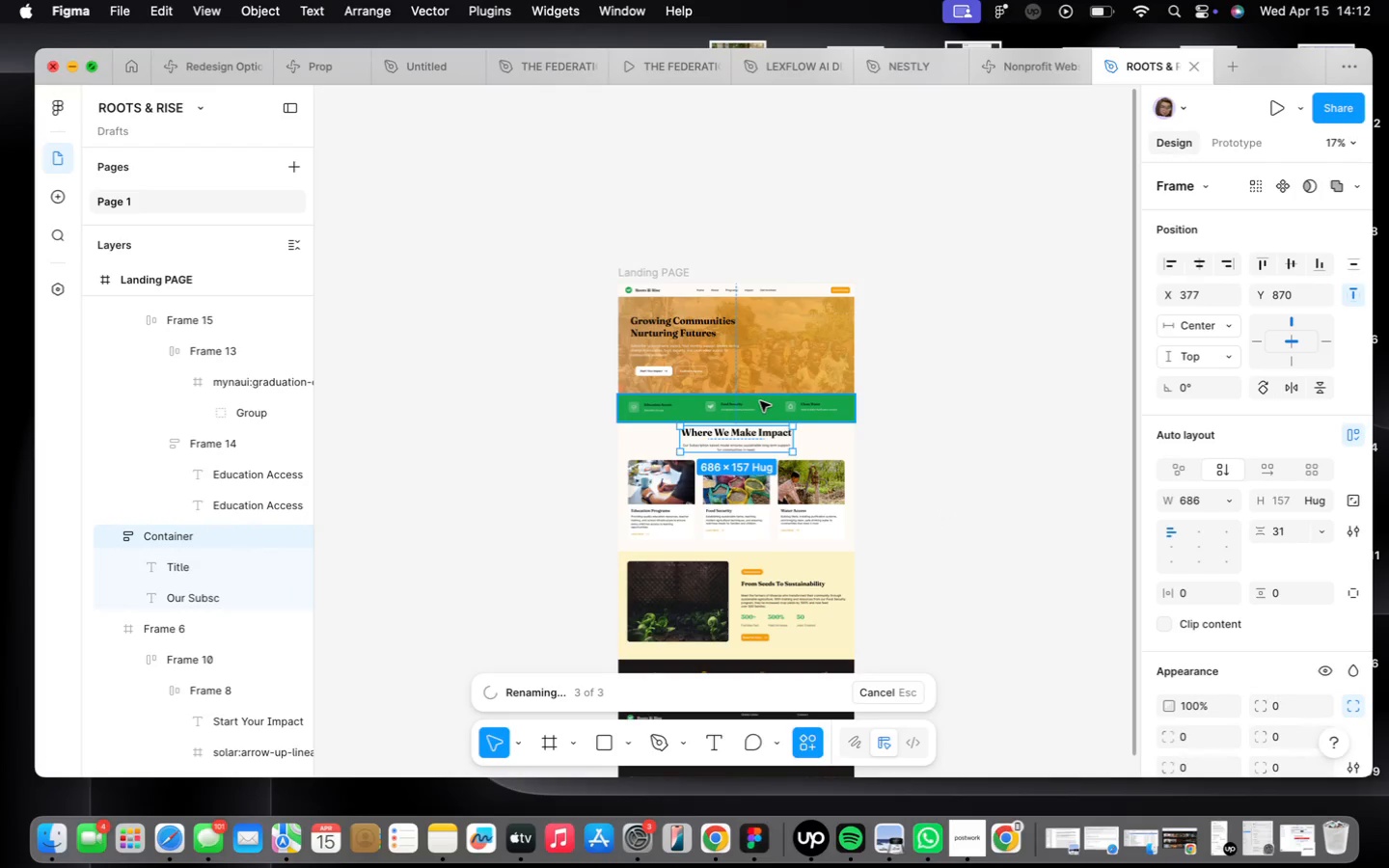 
wait(5.95)
 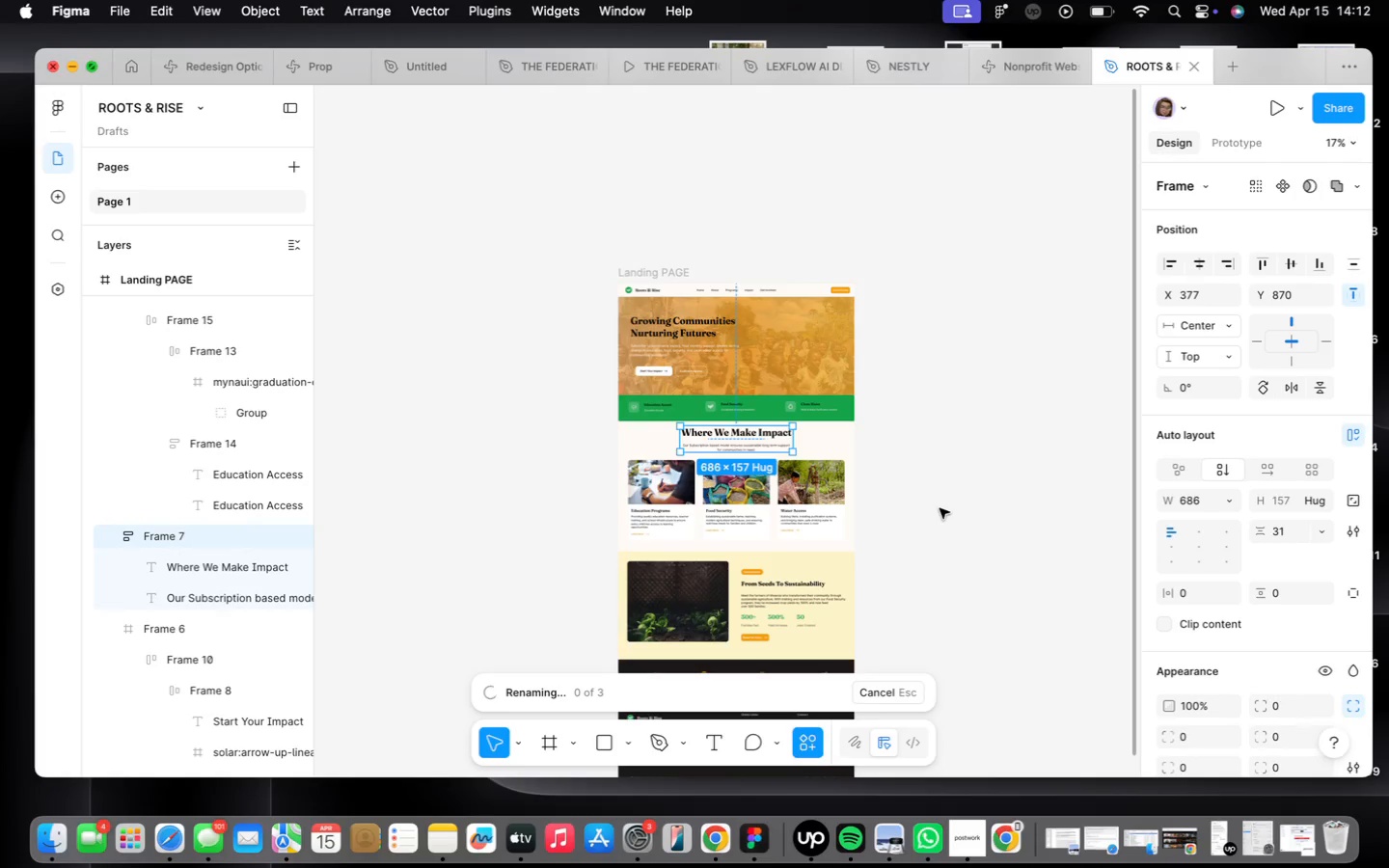 
left_click([761, 404])
 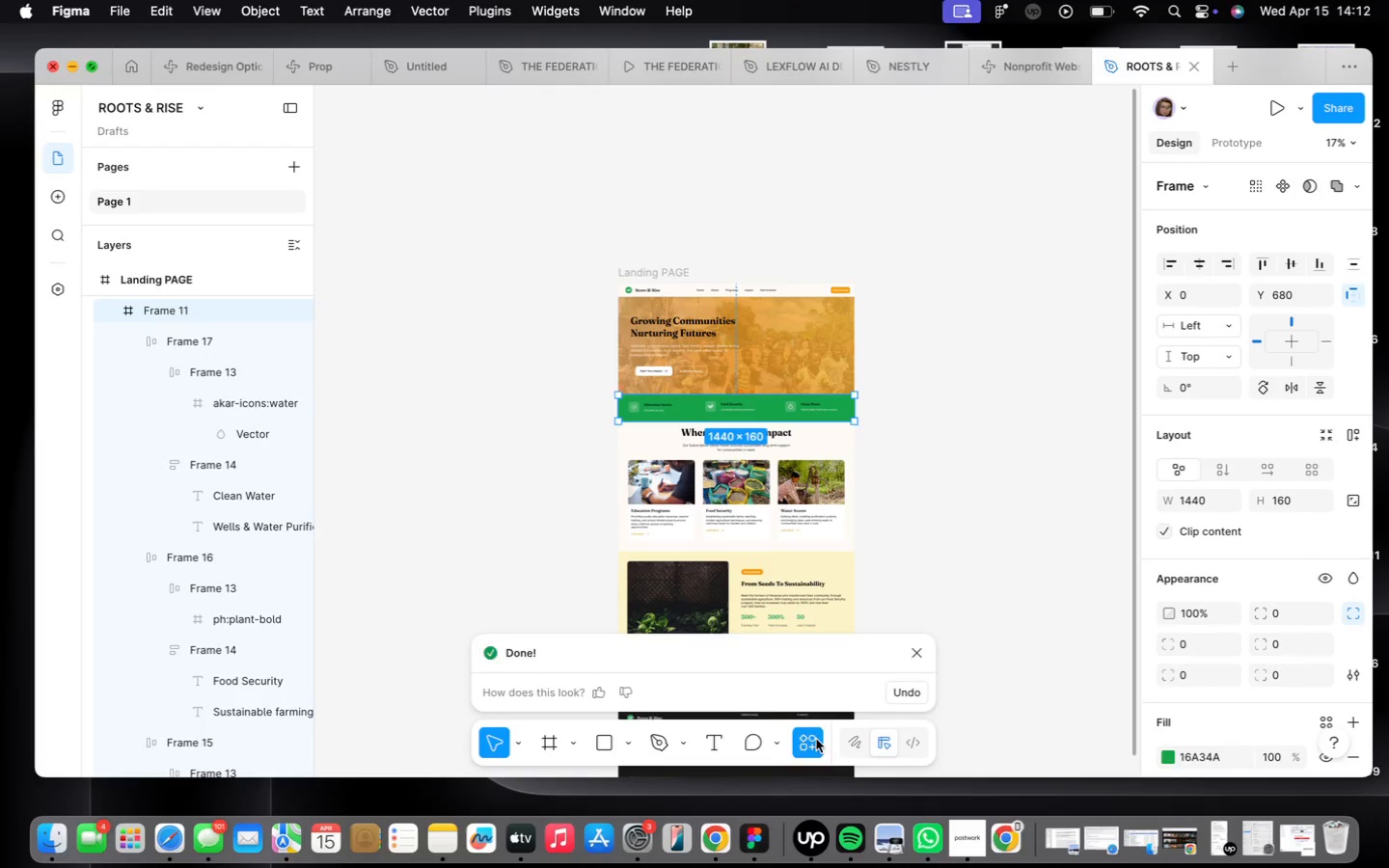 
double_click([813, 747])
 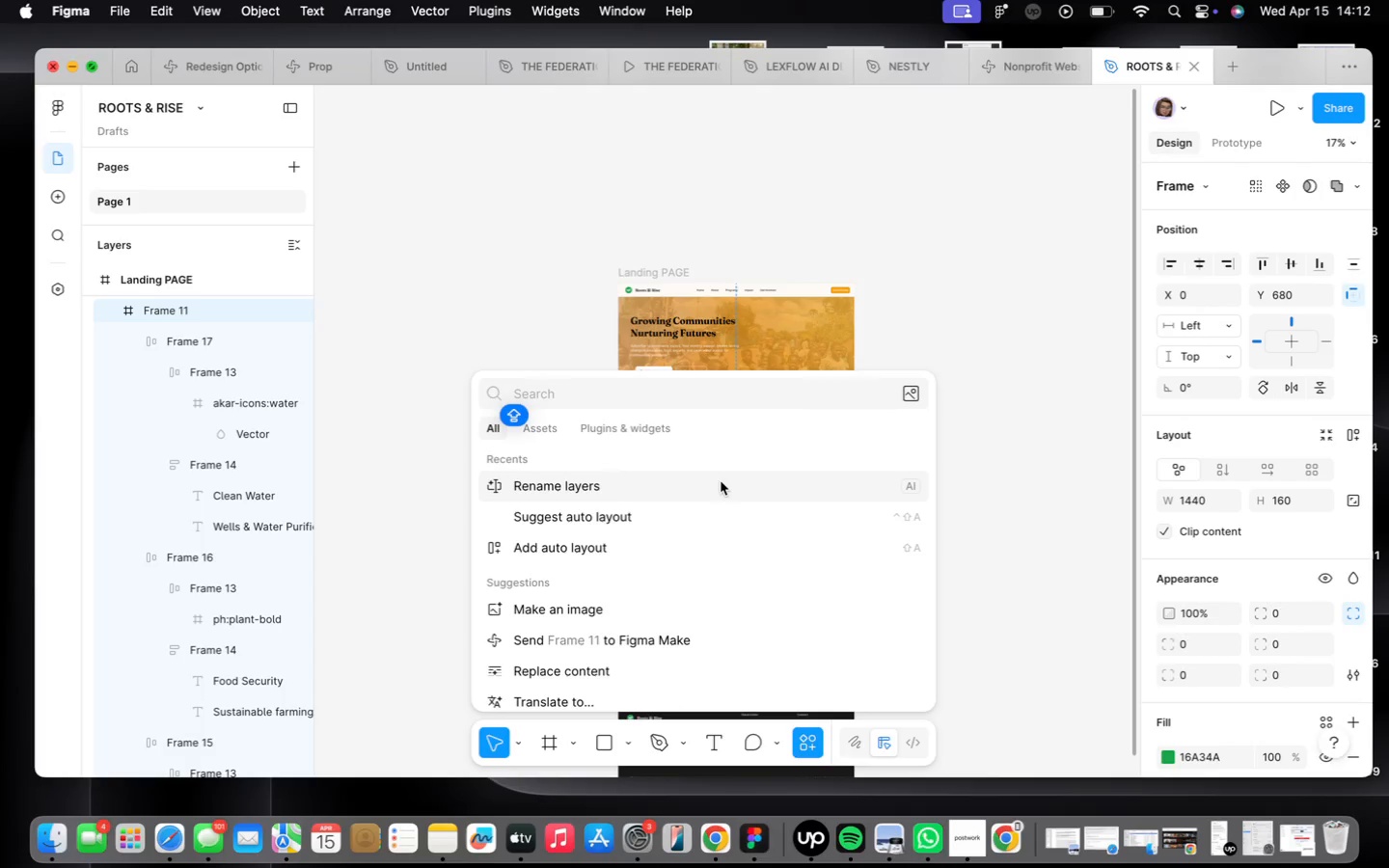 
left_click([721, 482])
 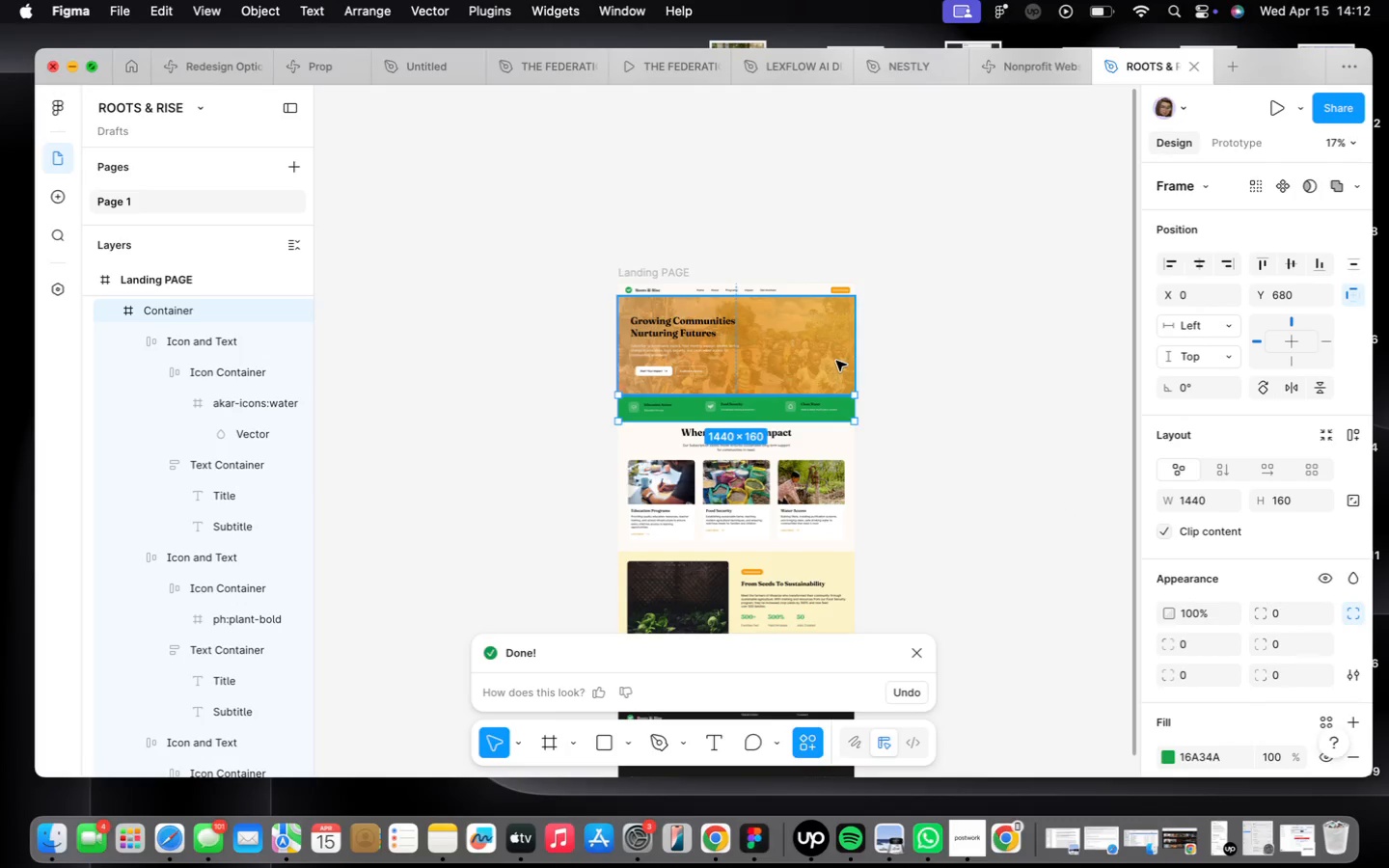 
wait(7.28)
 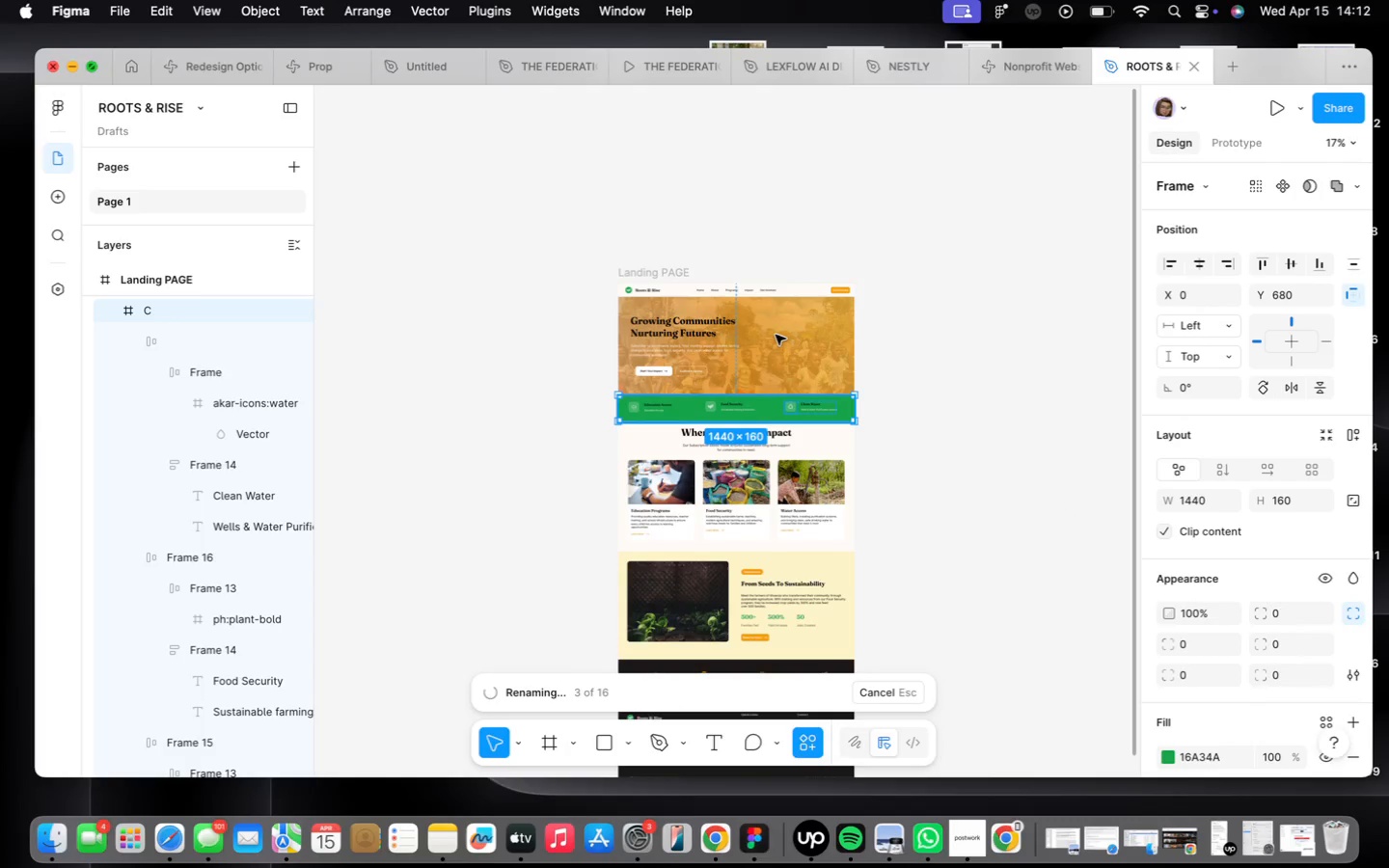 
left_click([754, 339])
 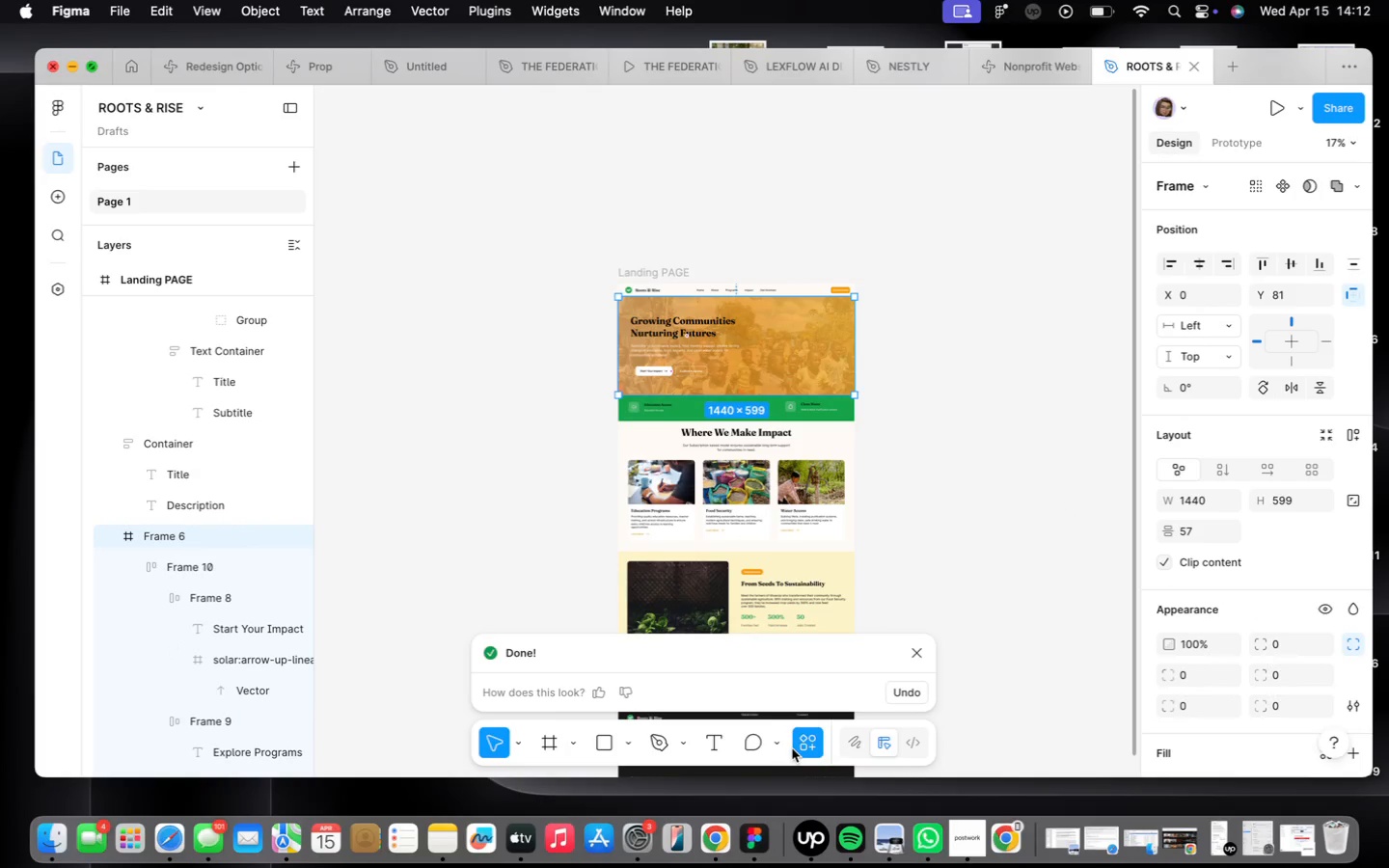 
double_click([803, 746])
 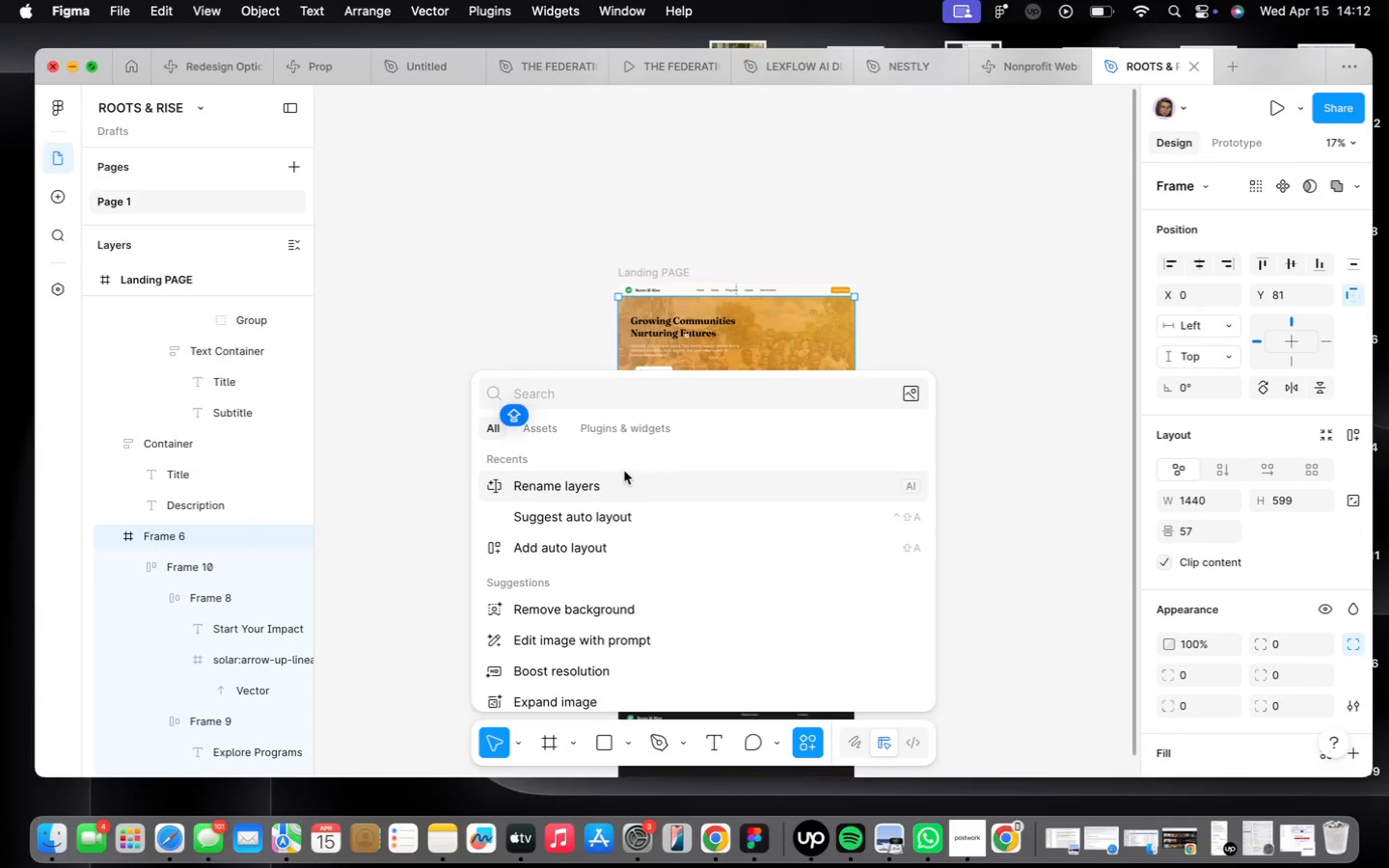 
left_click([624, 483])
 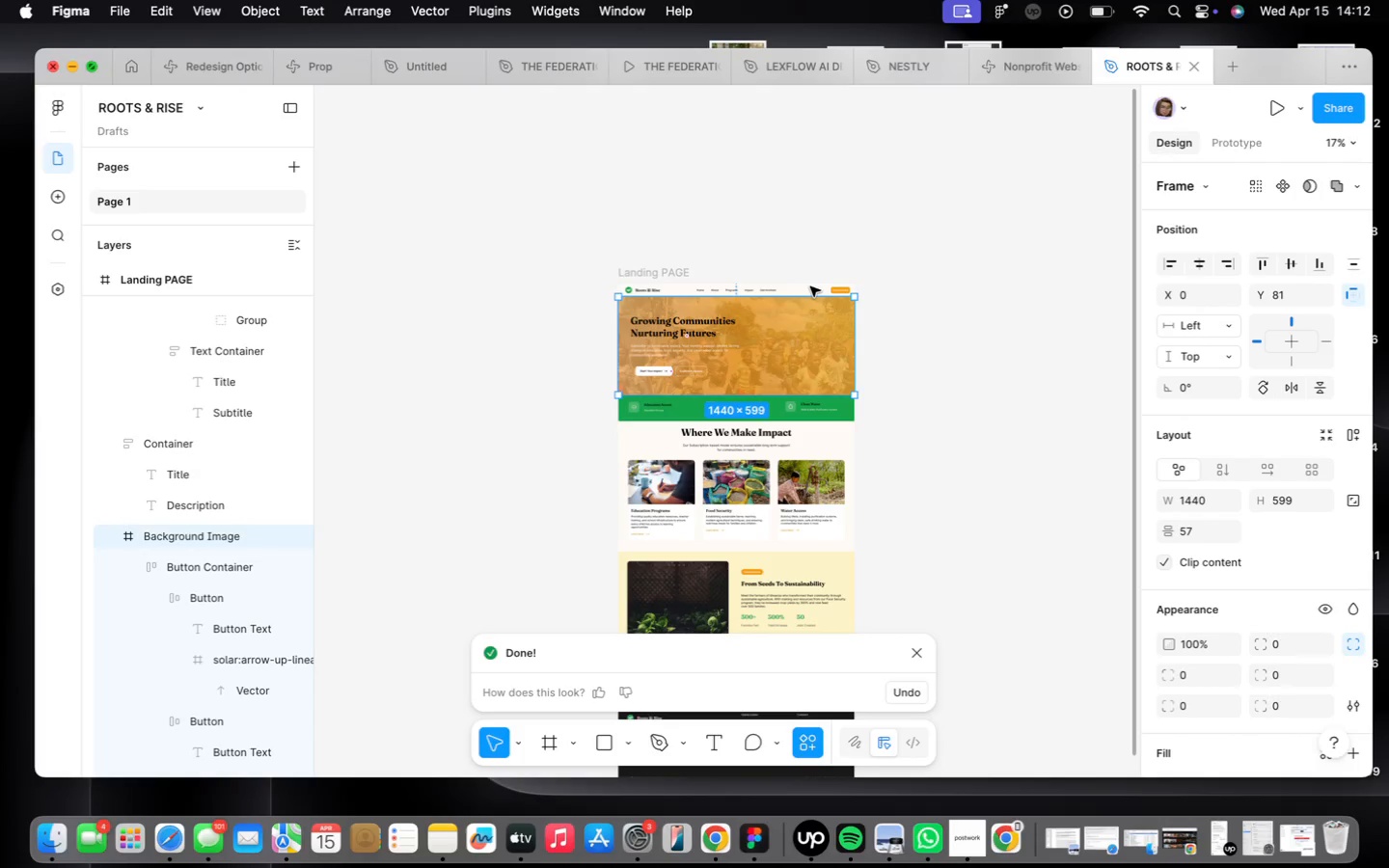 
wait(18.33)
 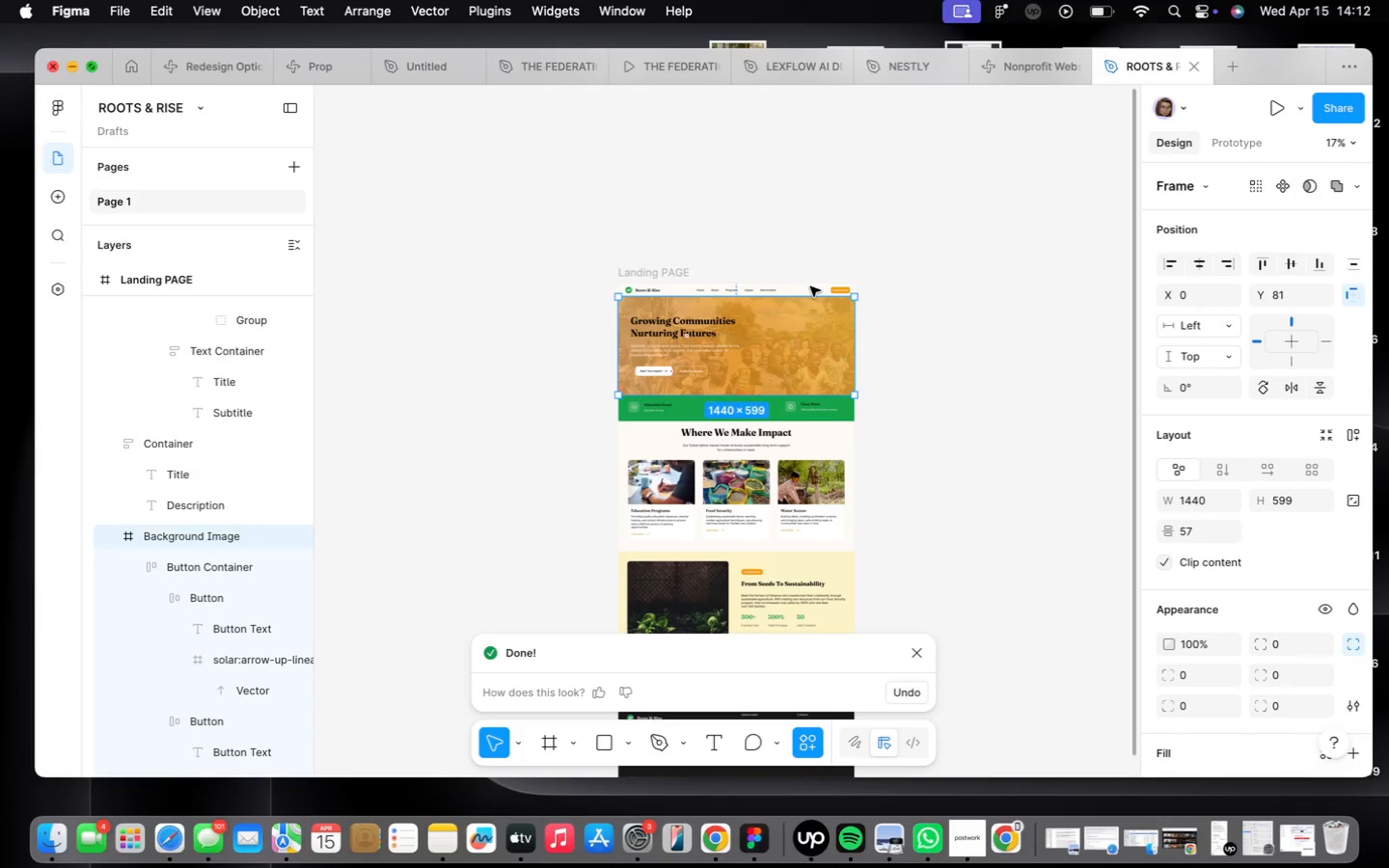 
left_click([782, 289])
 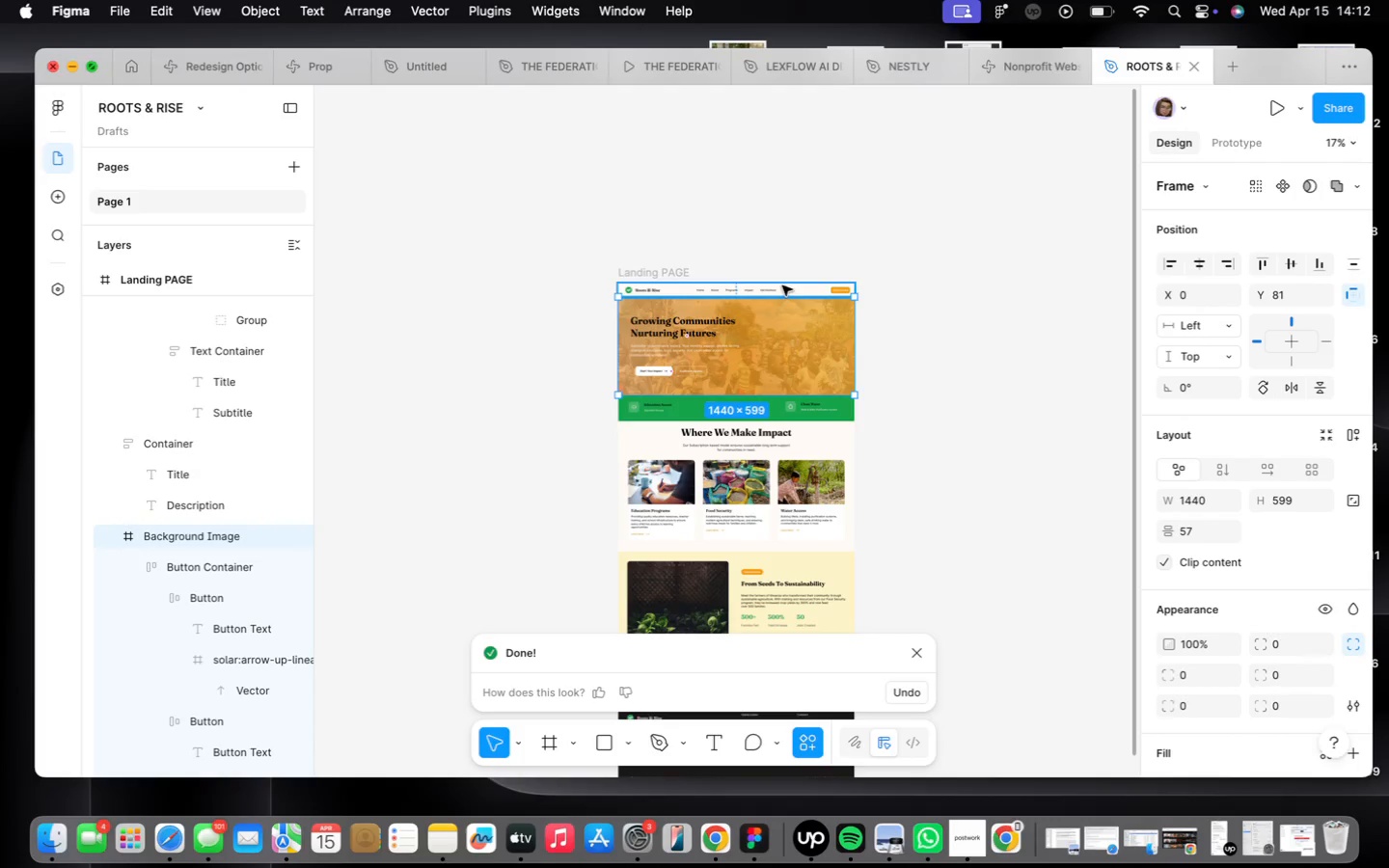 
left_click([782, 285])
 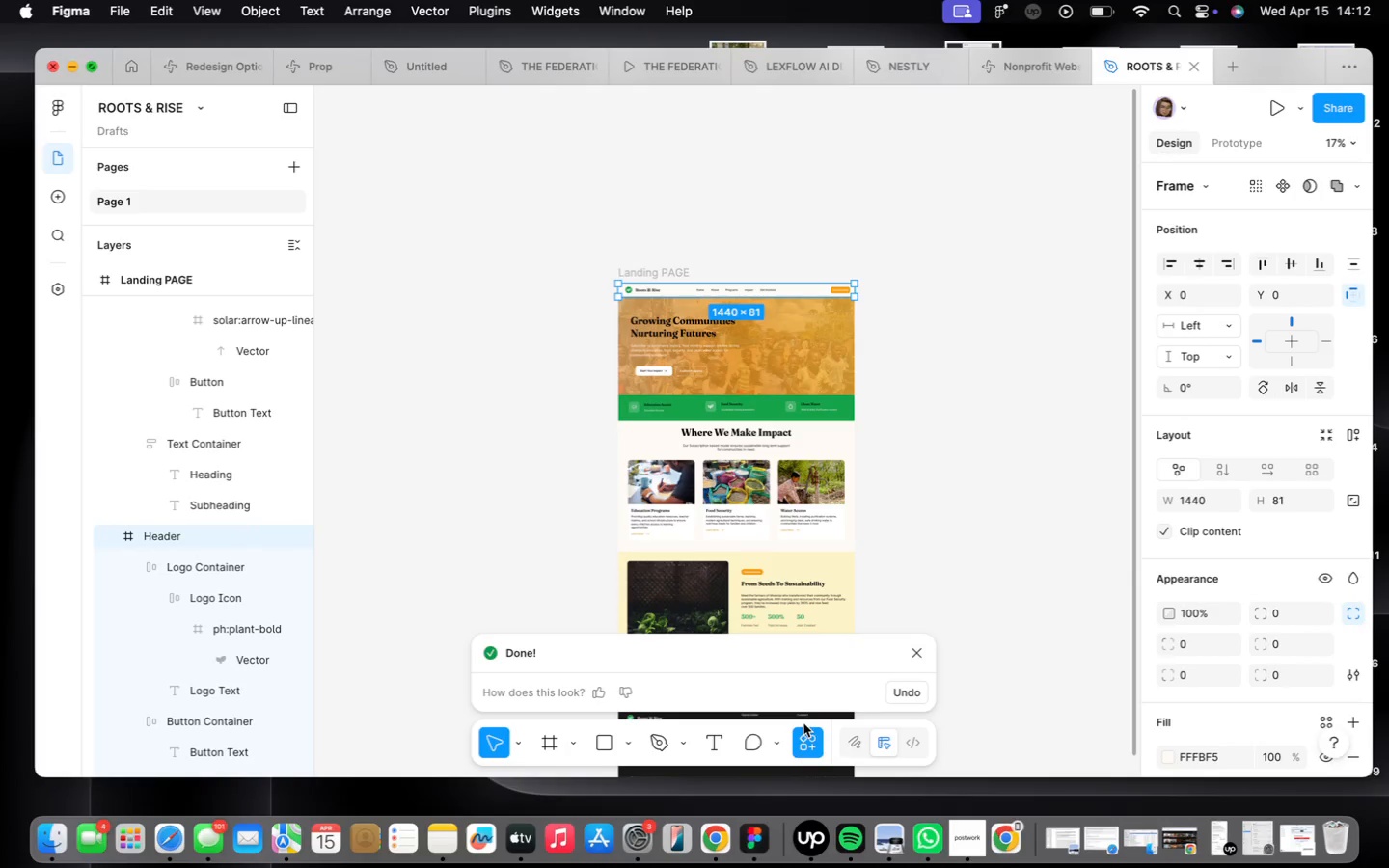 
left_click([805, 734])
 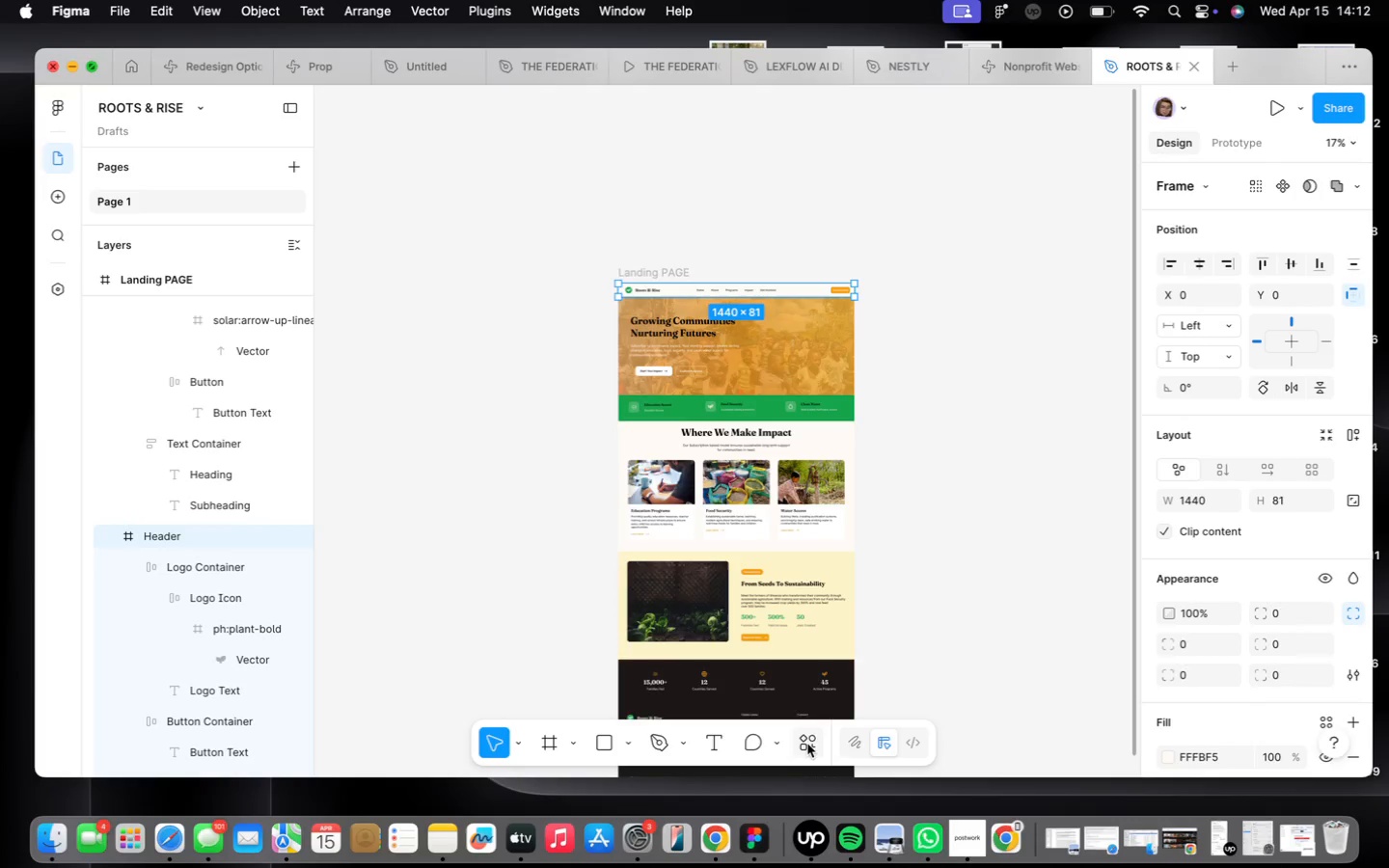 
left_click([807, 744])
 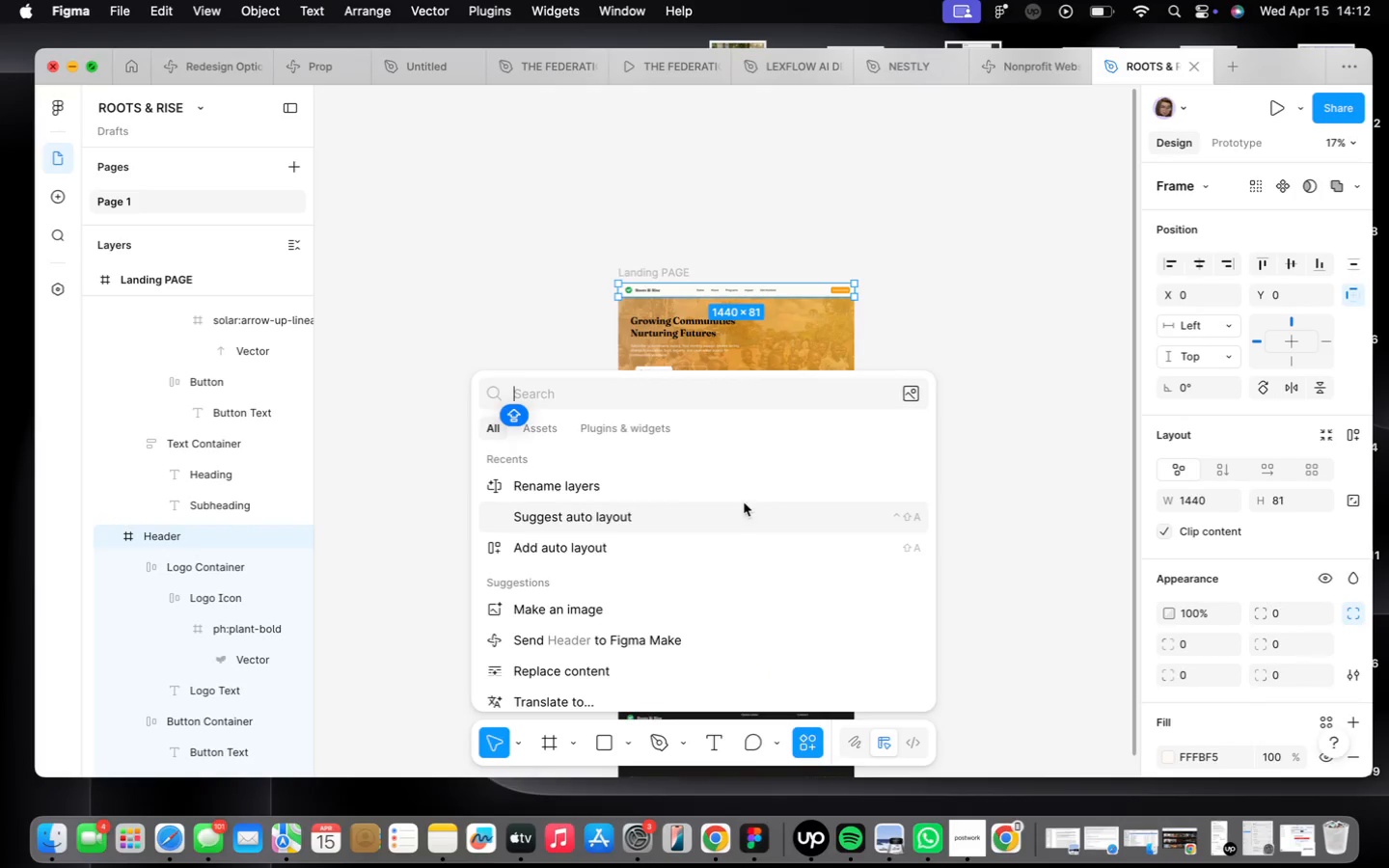 
left_click([739, 494])
 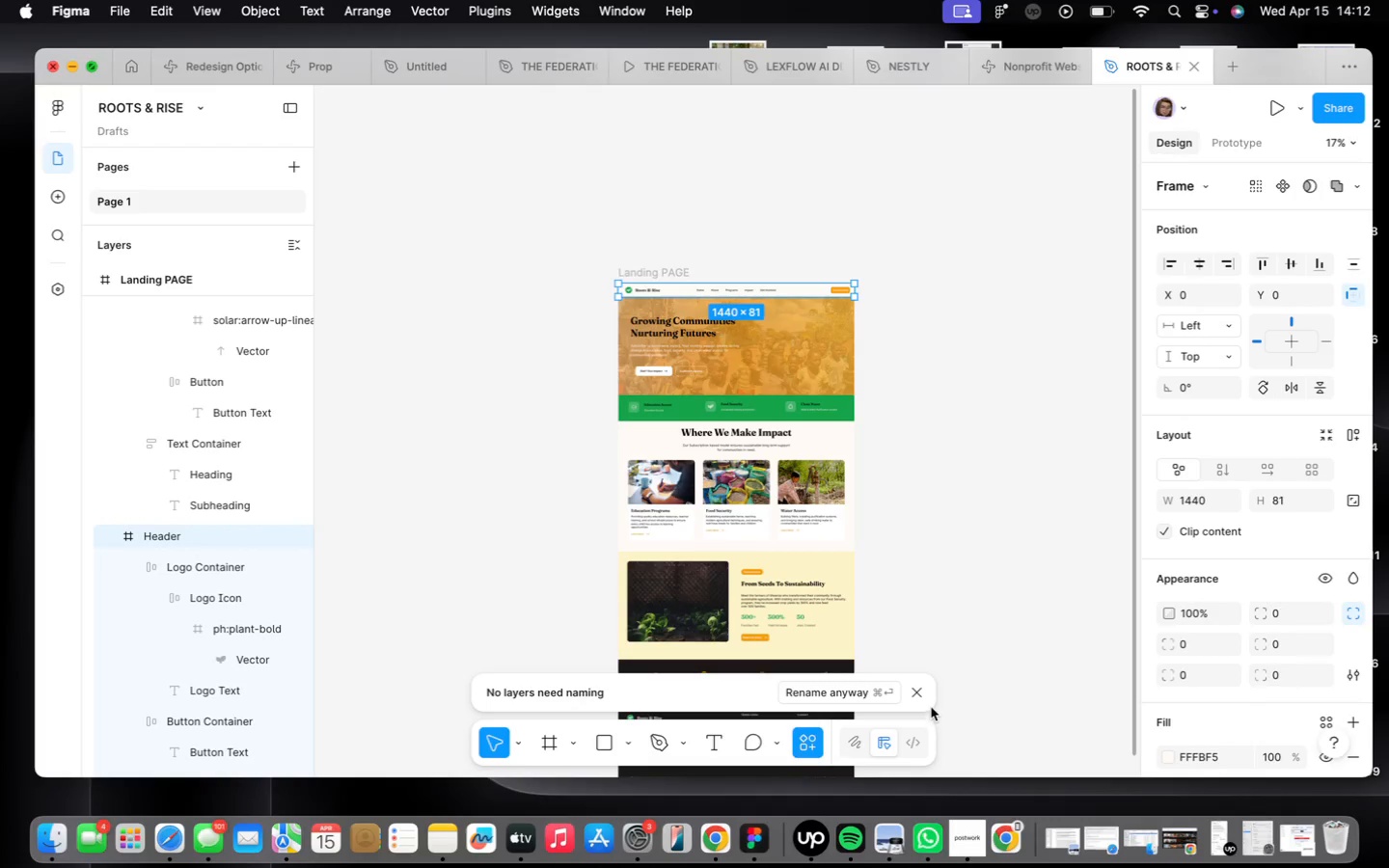 
left_click([918, 693])
 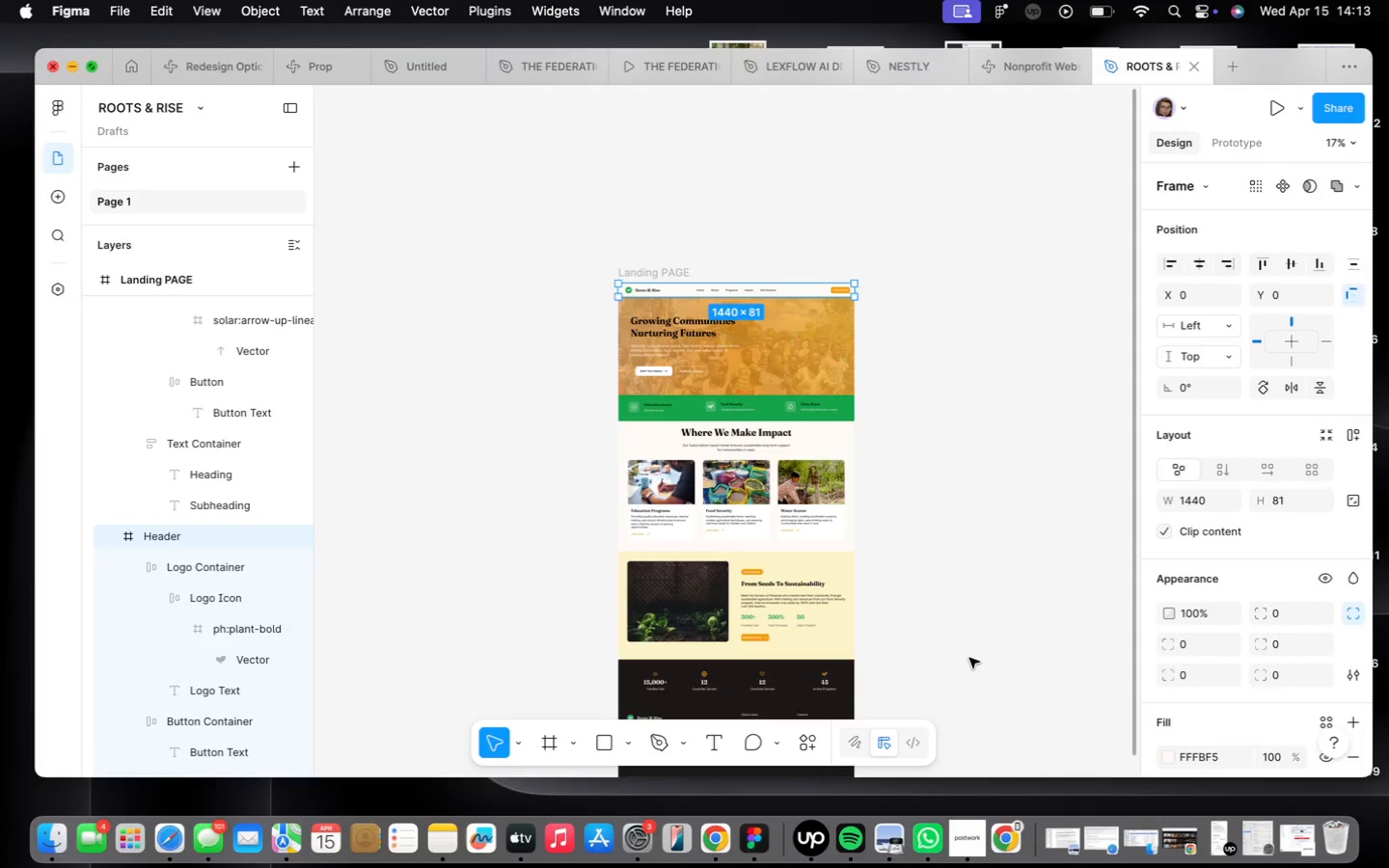 
left_click([969, 658])
 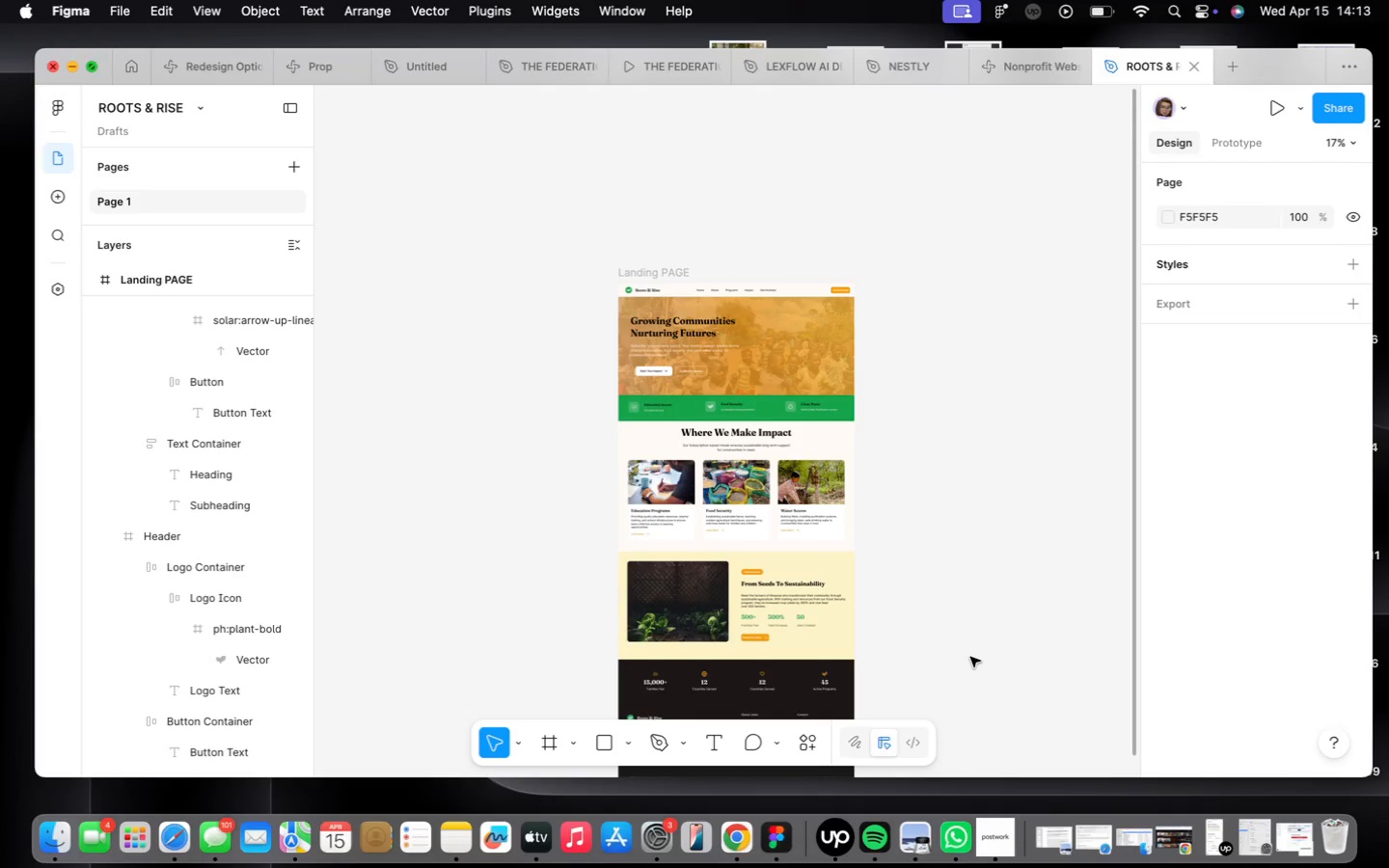 
wait(63.7)
 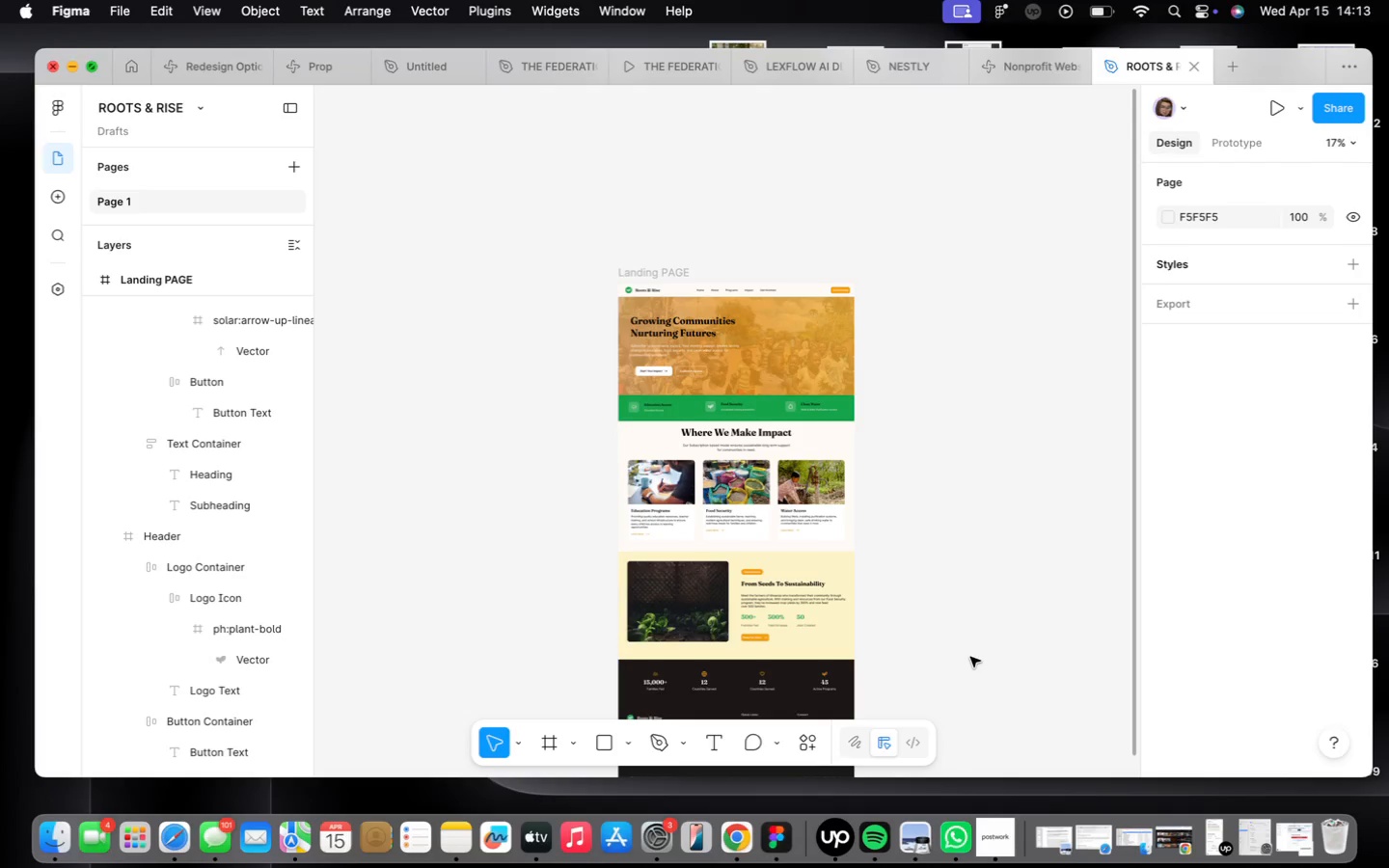 
mouse_move([990, 847])